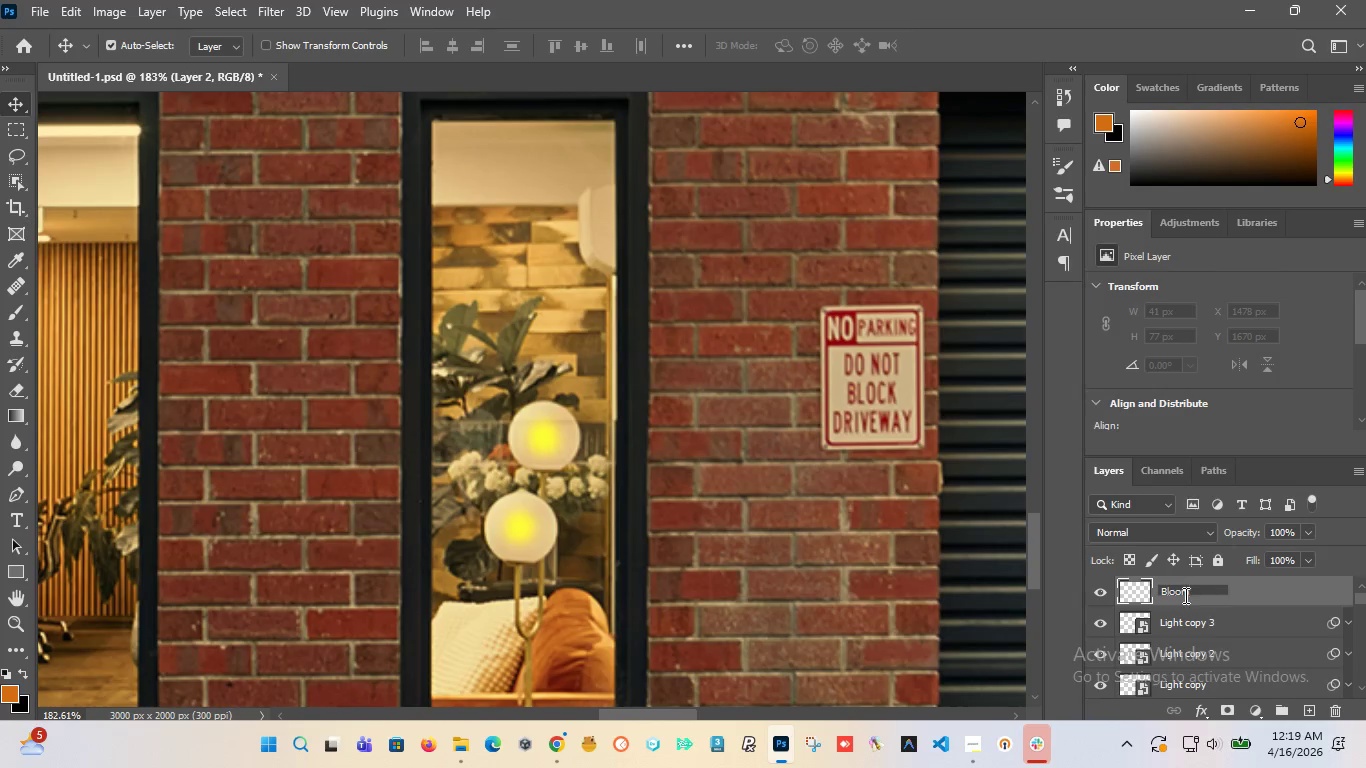 
key(Enter)
 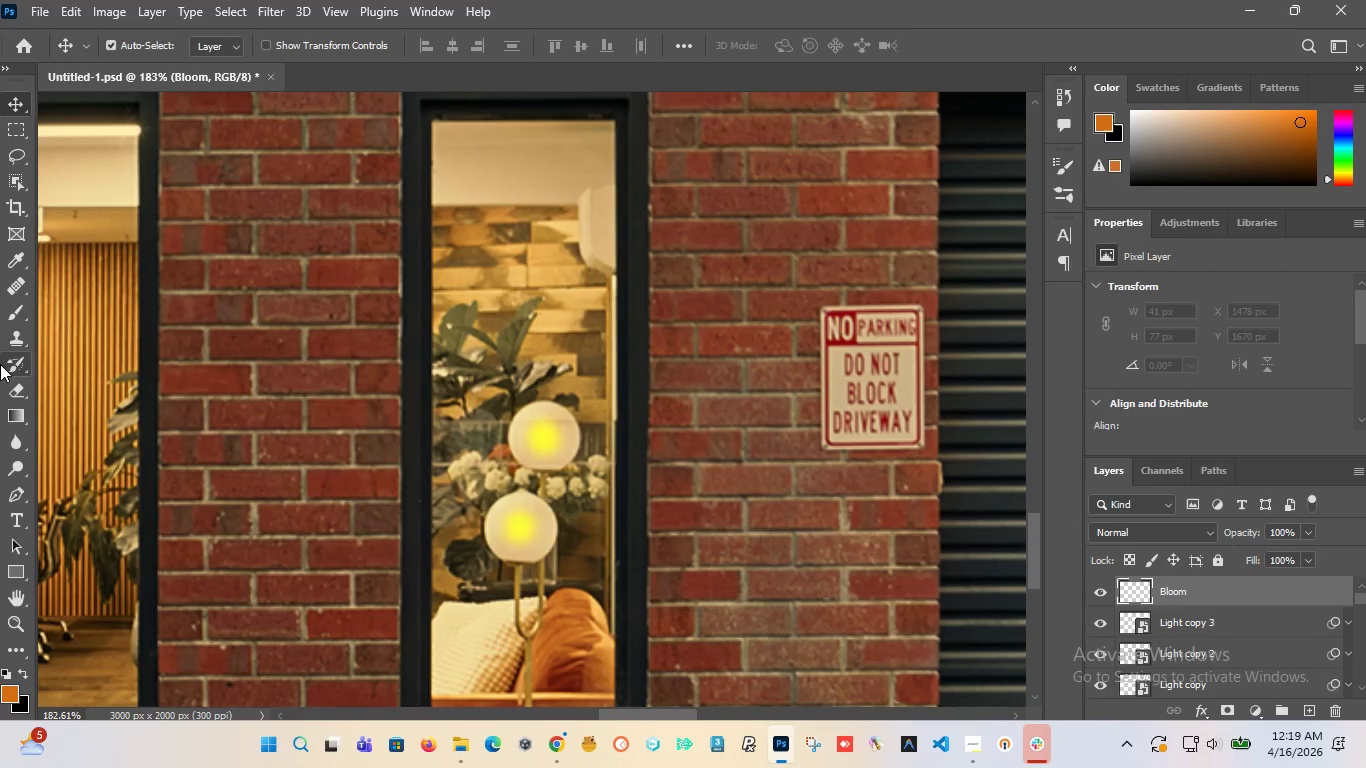 
left_click([23, 307])
 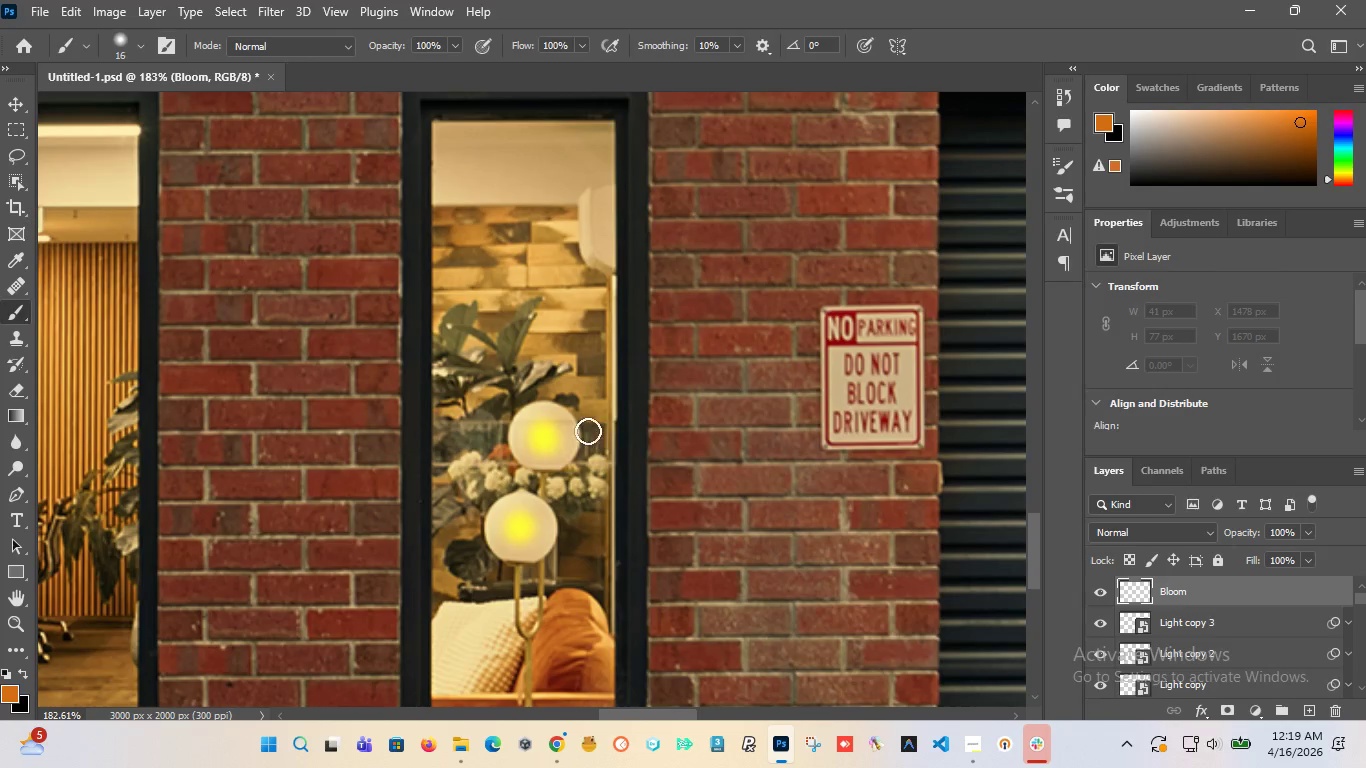 
hold_key(key=AltLeft, duration=1.38)
 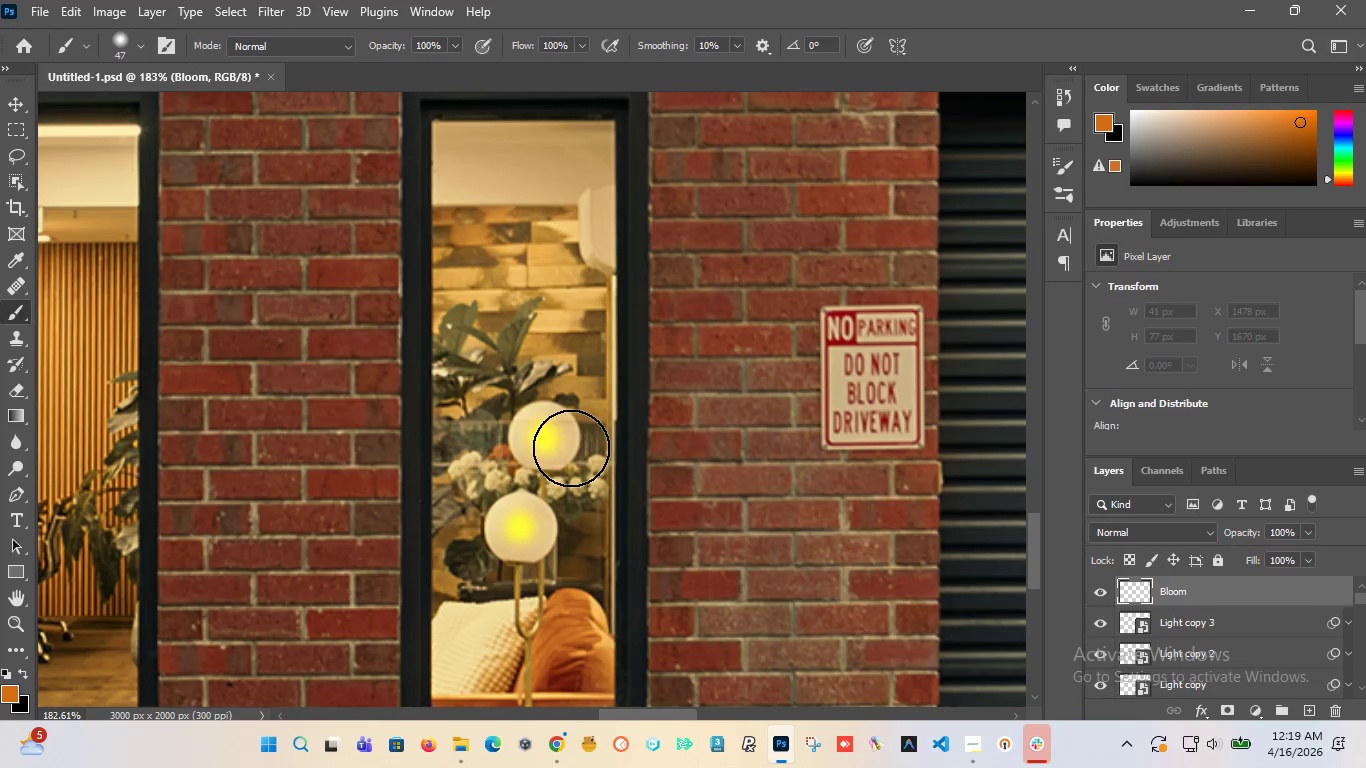 
hold_key(key=AltLeft, duration=1.52)
 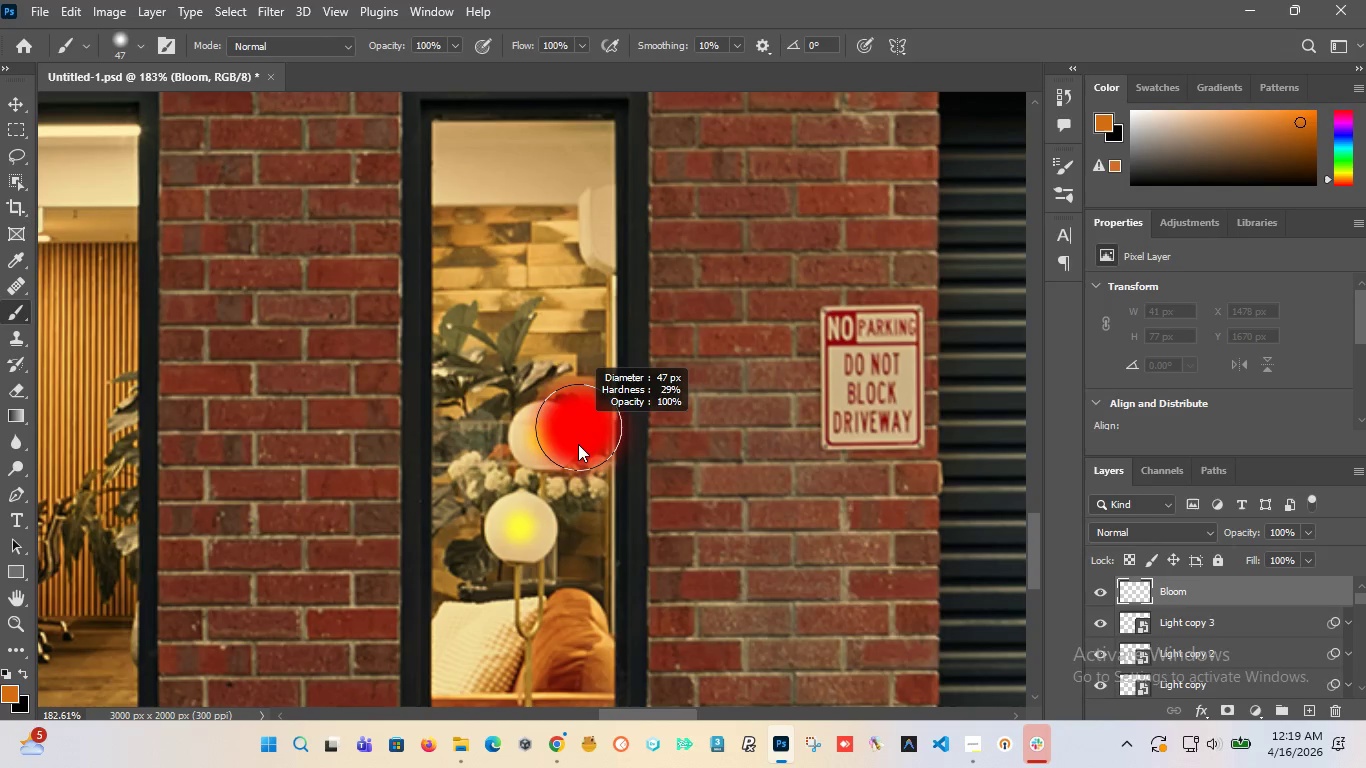 
hold_key(key=AltLeft, duration=1.5)
 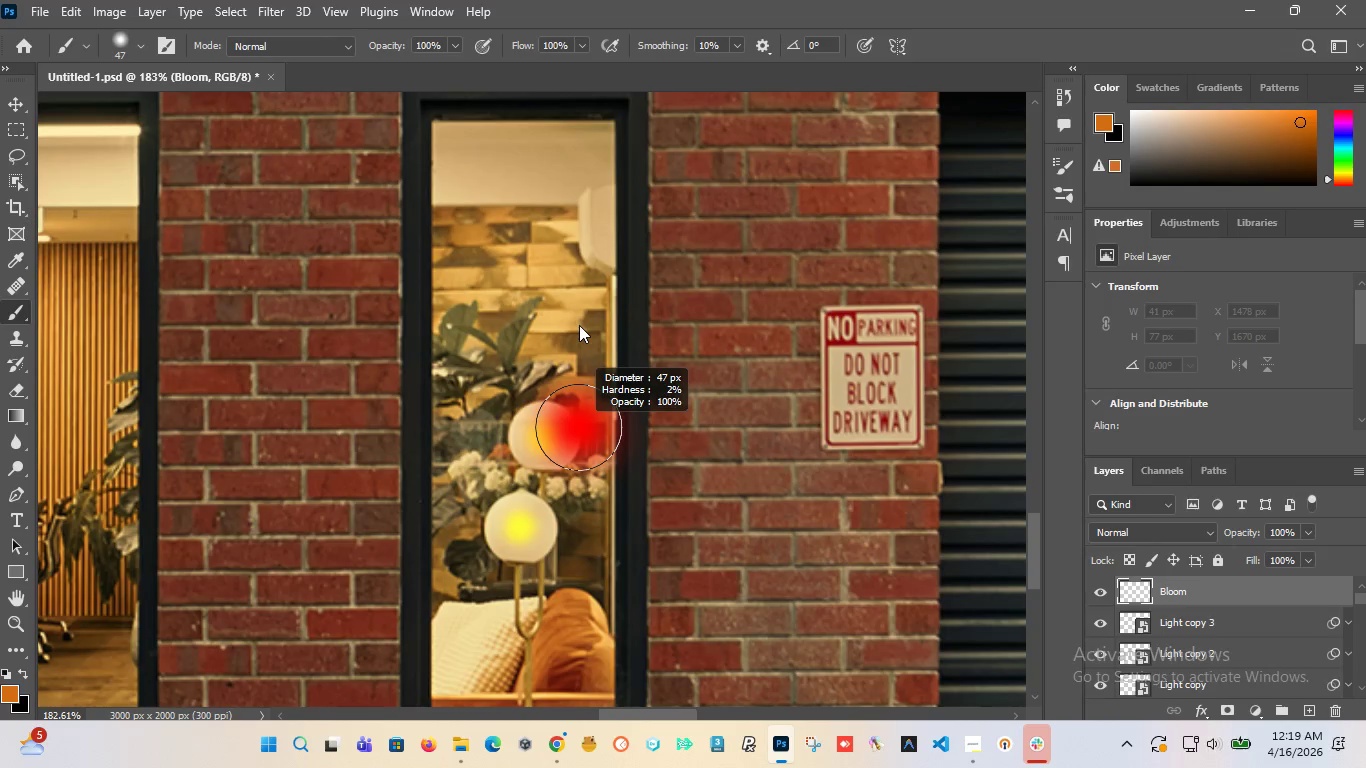 
hold_key(key=AltLeft, duration=1.16)
 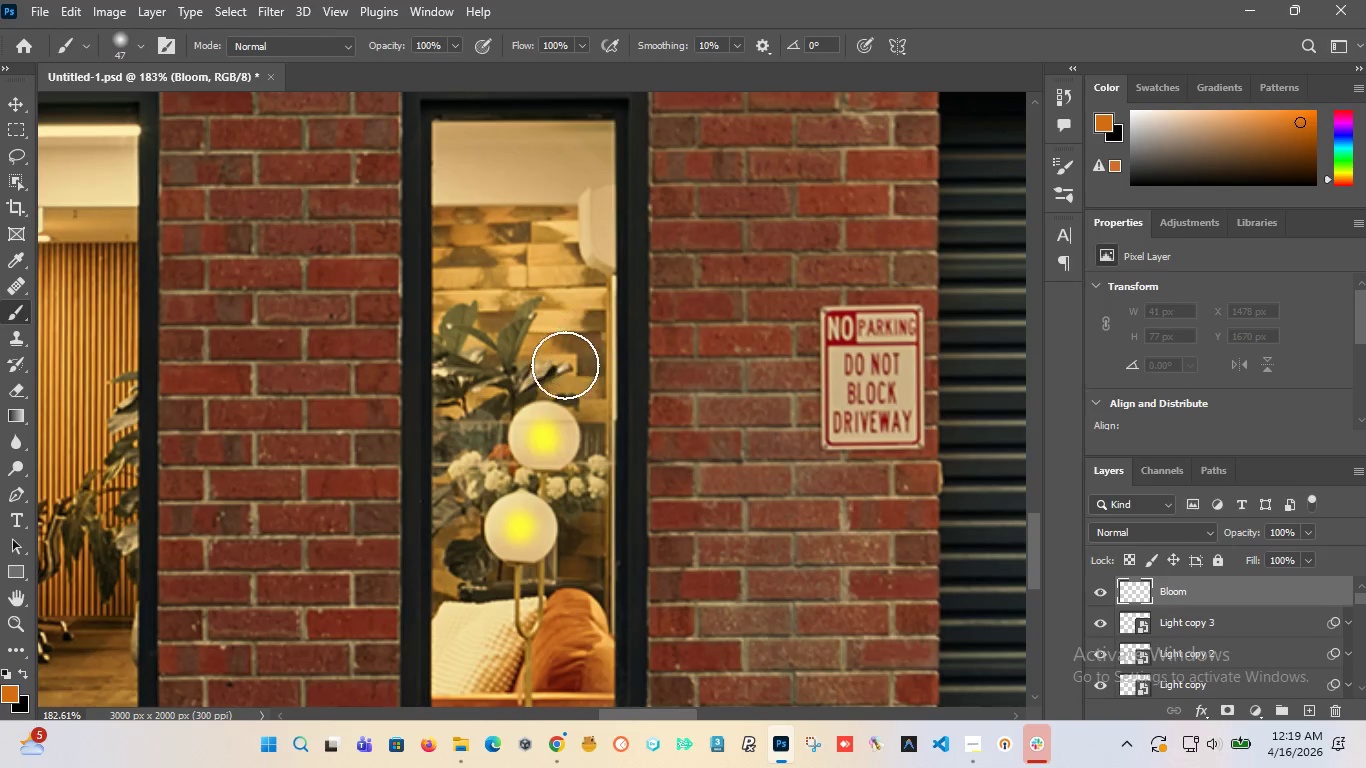 
hold_key(key=AltLeft, duration=1.42)
 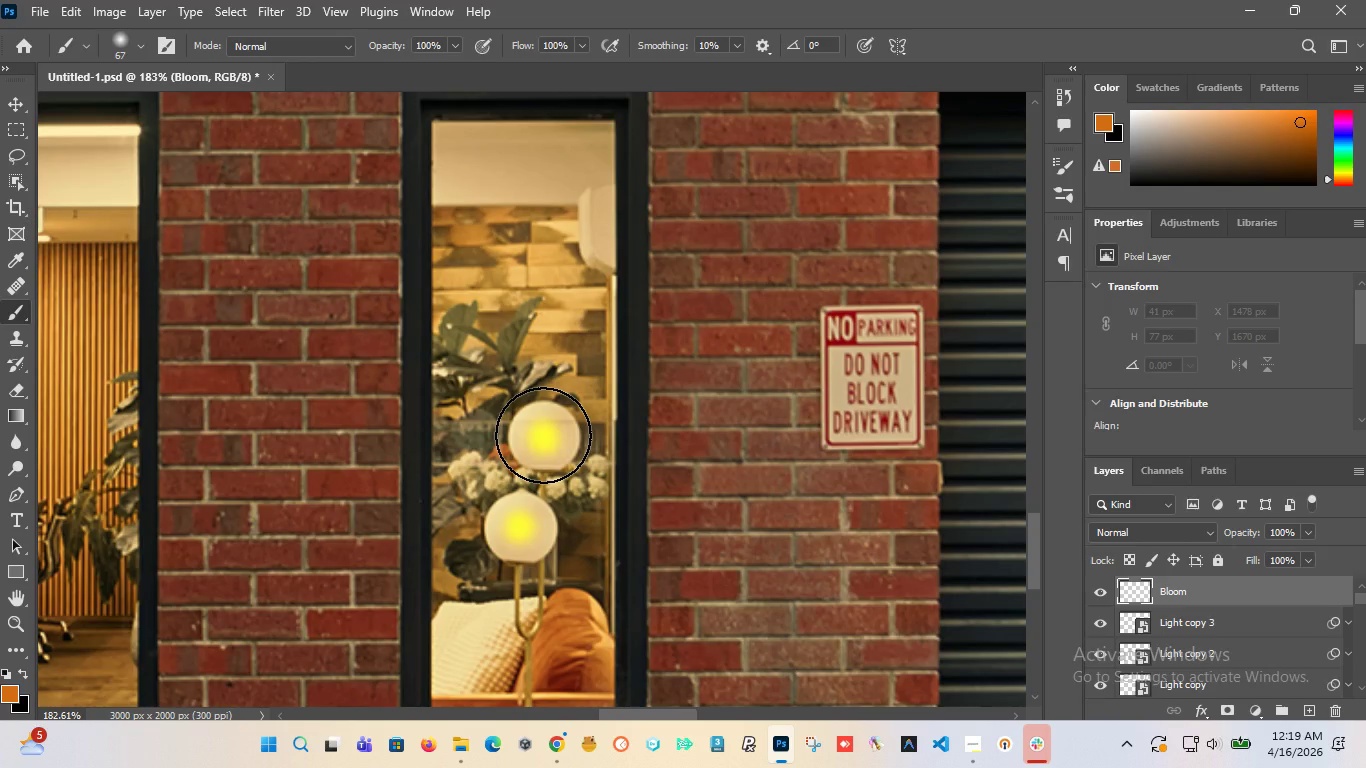 
hold_key(key=AltLeft, duration=0.86)
right_click([543, 435])
 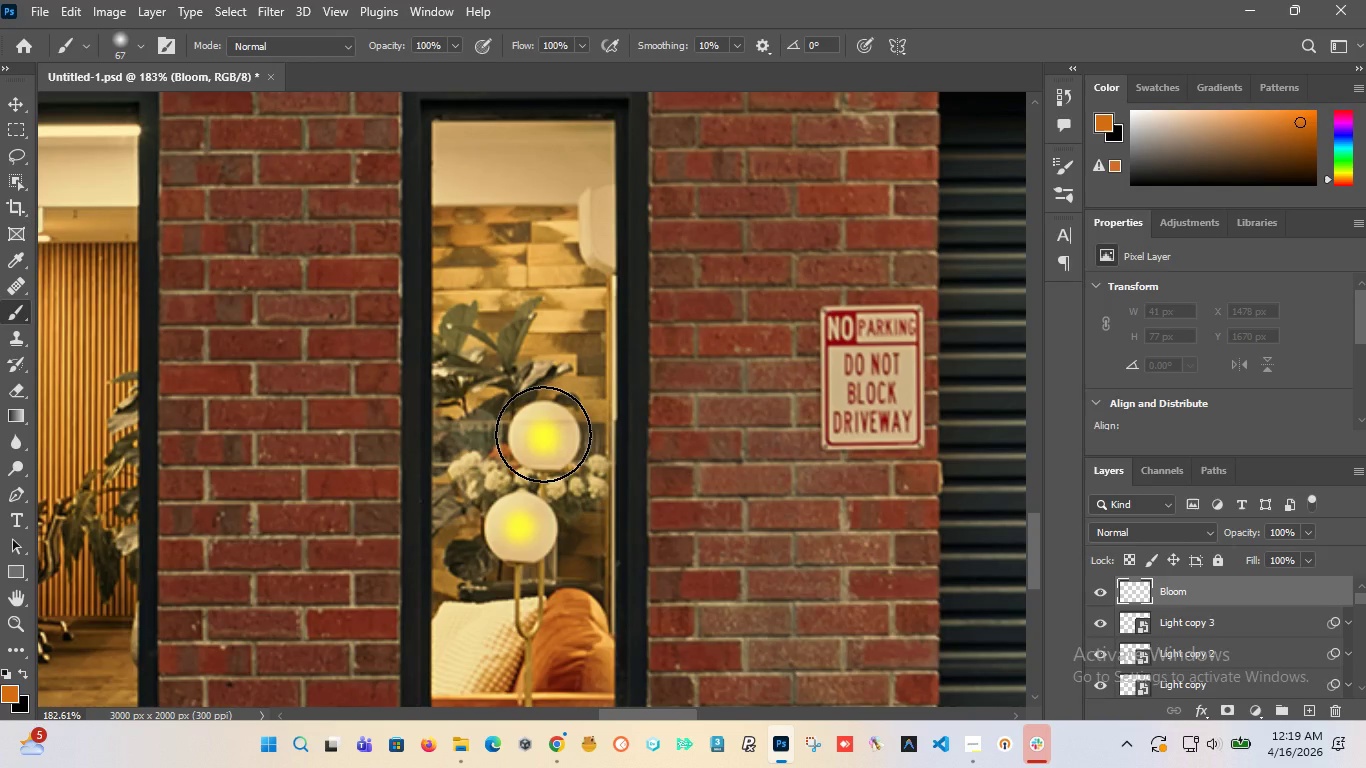 
left_click([543, 434])
 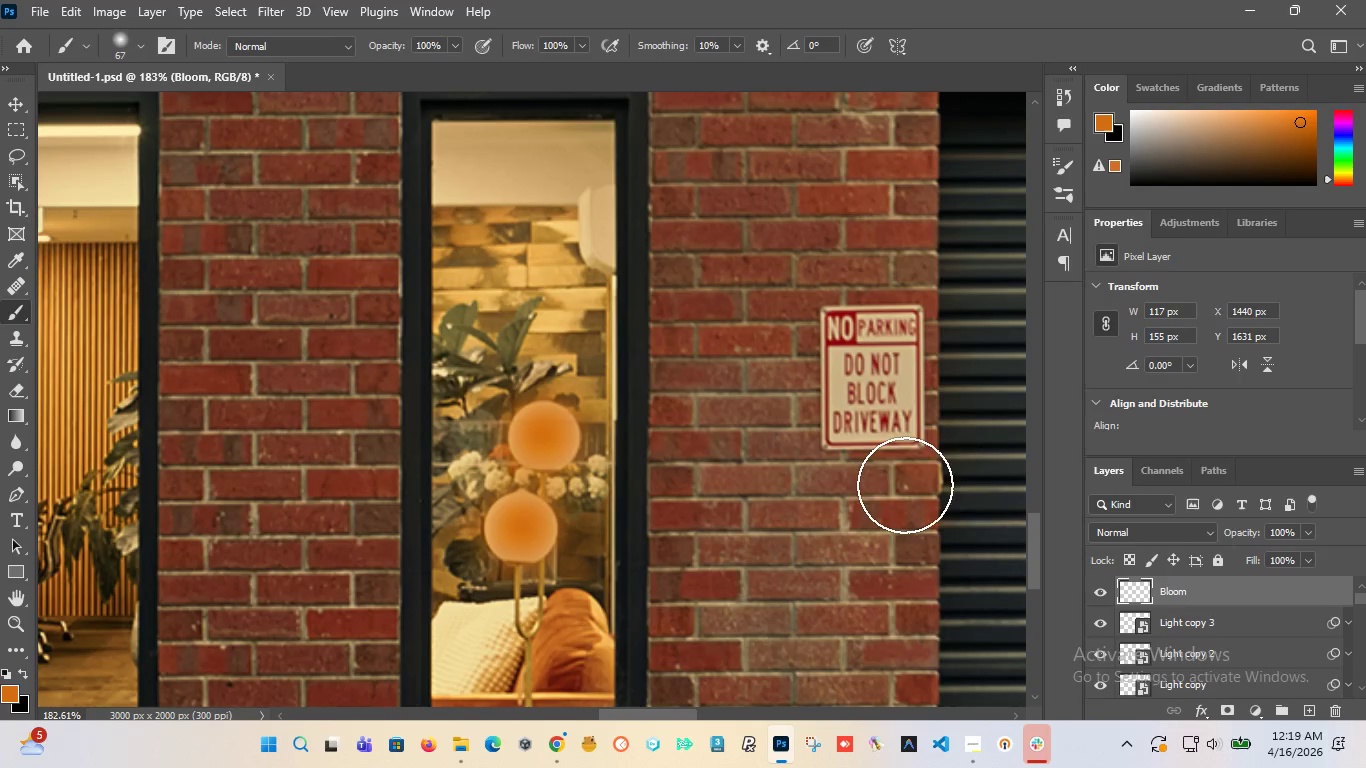 
left_click([1173, 535])
 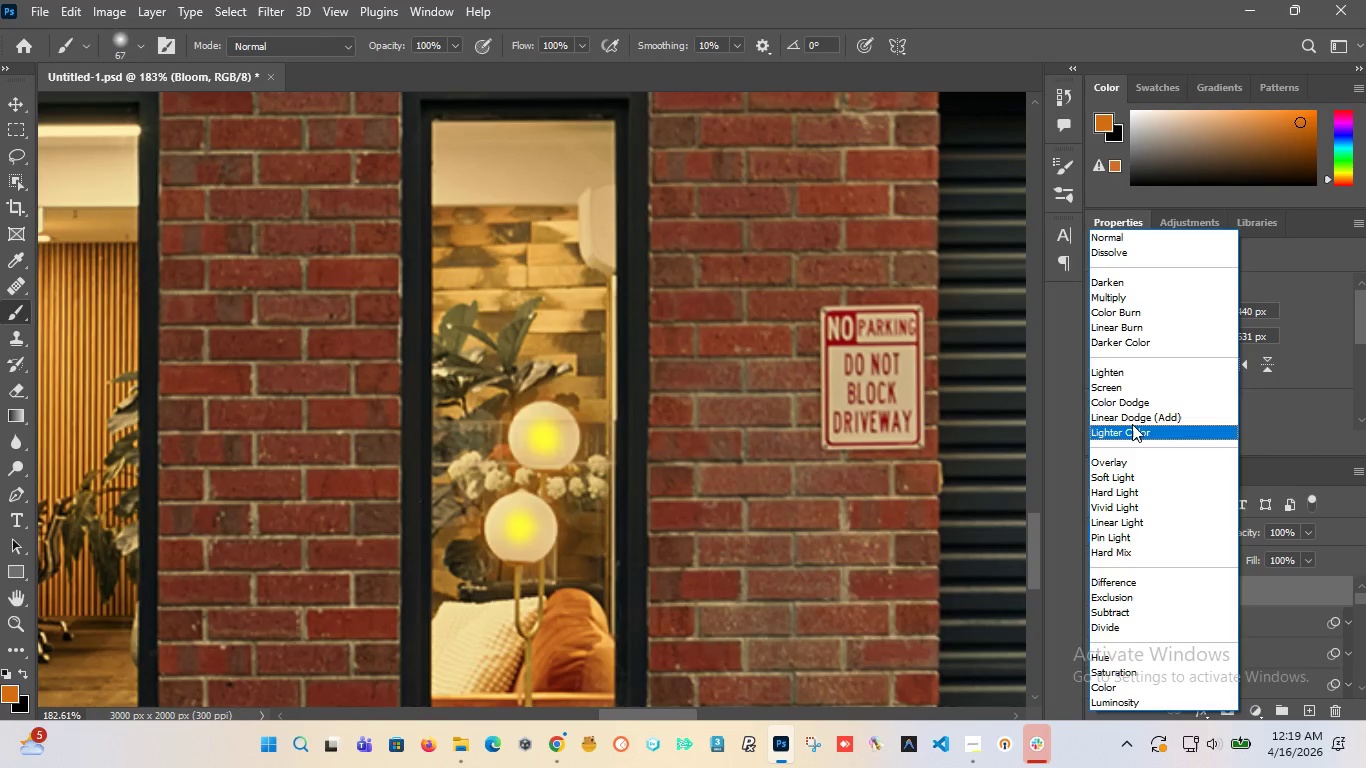 
wait(13.56)
 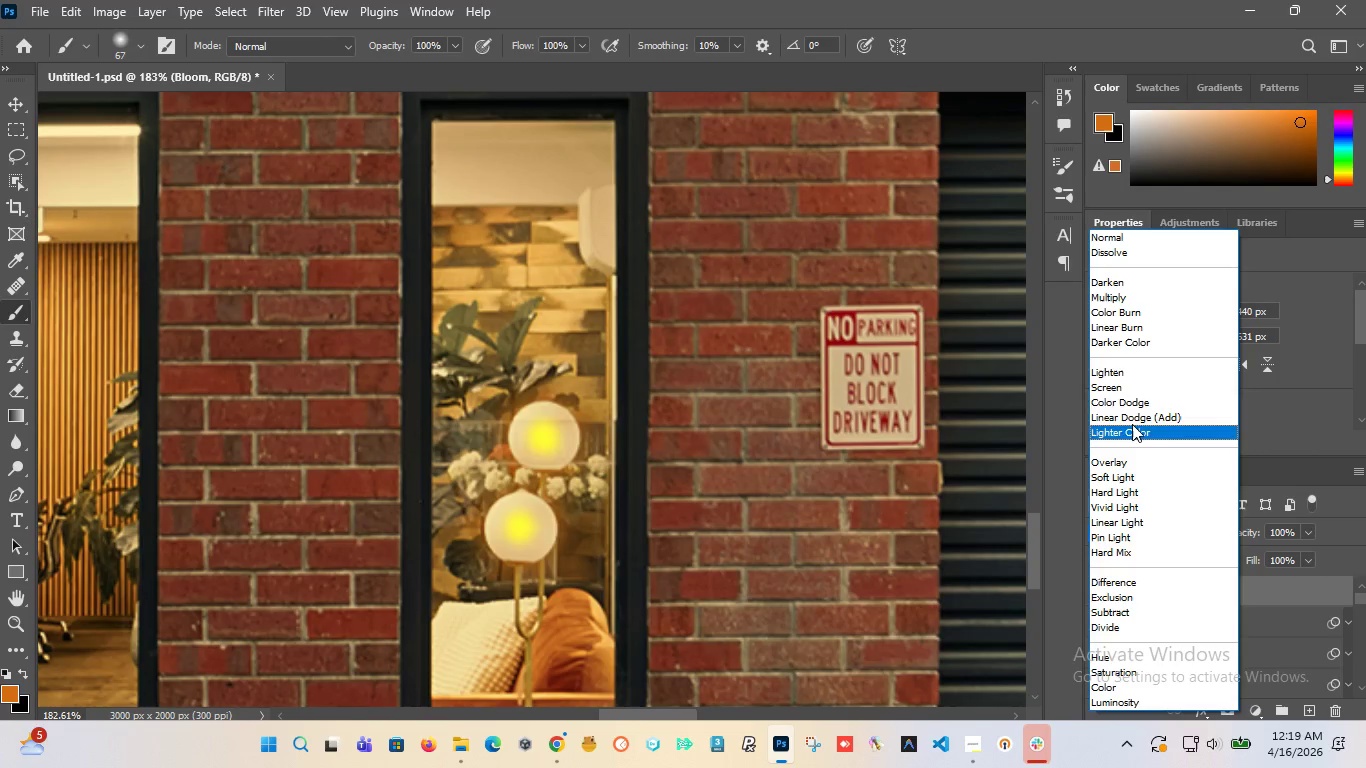 
left_click([1128, 421])
 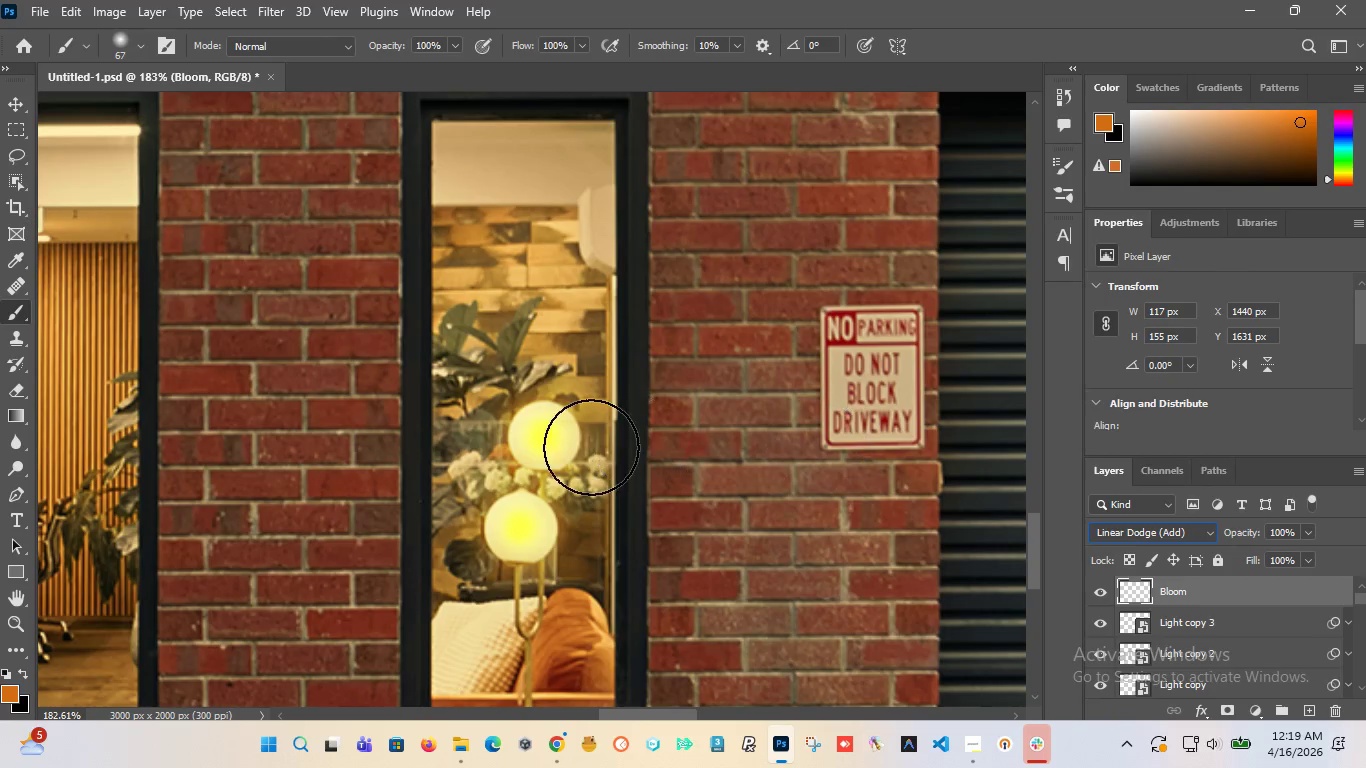 
hold_key(key=AltLeft, duration=0.67)
 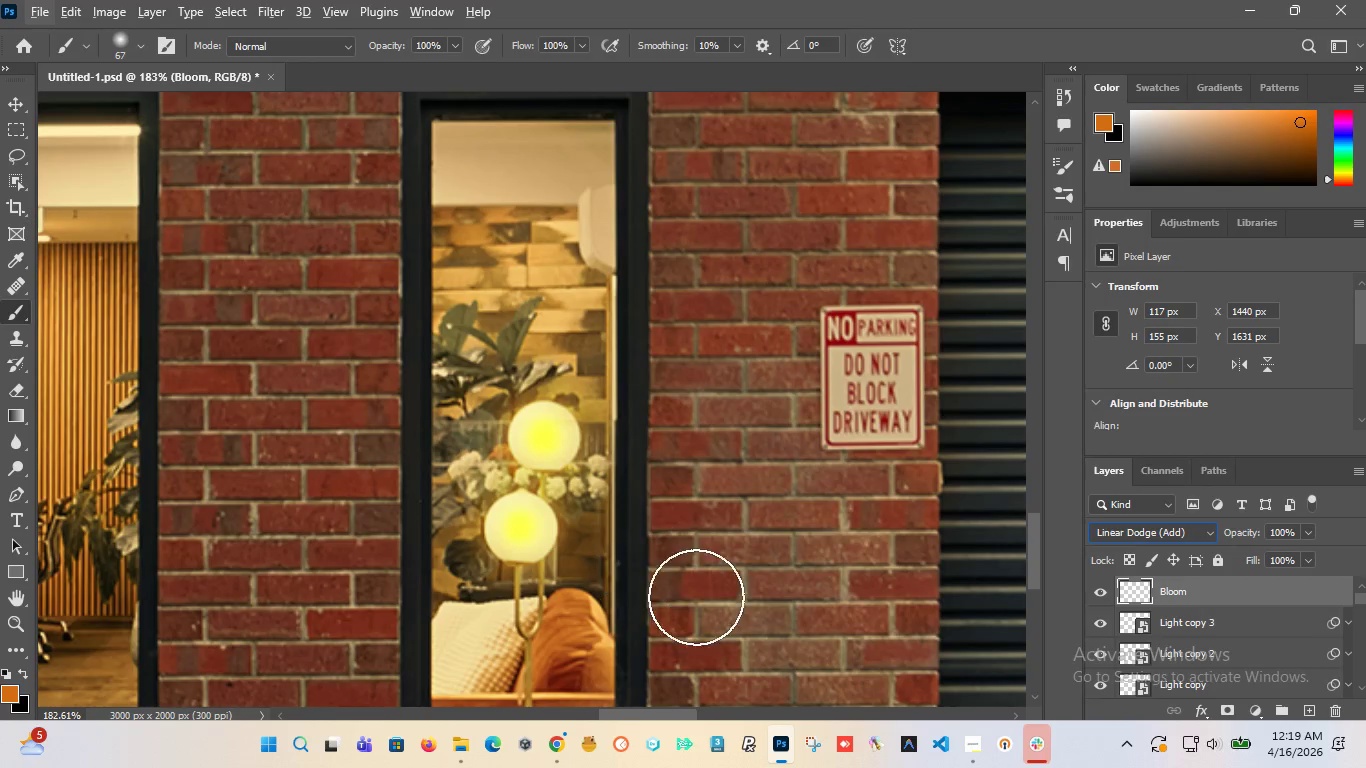 
hold_key(key=AltLeft, duration=3.38)
 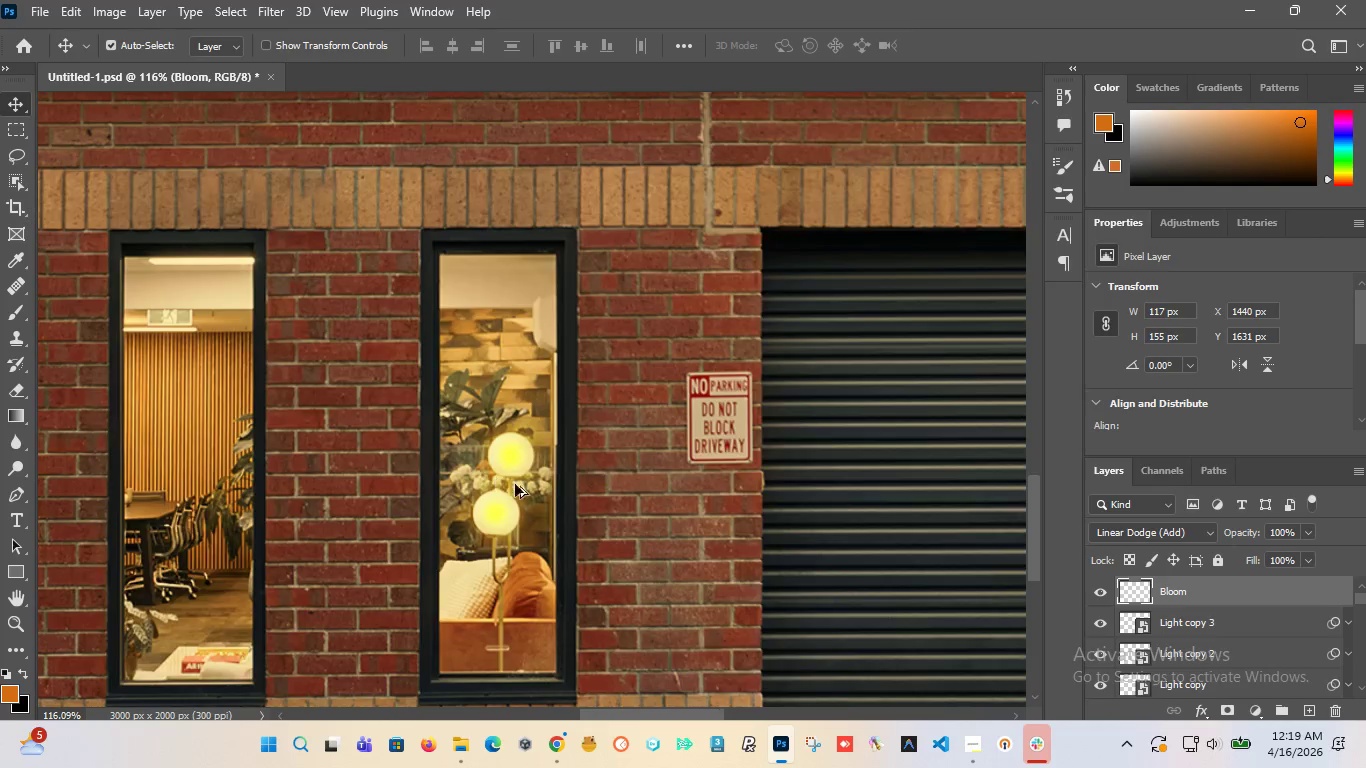 
scroll: coordinate [587, 457], scroll_direction: down, amount: 6.0
 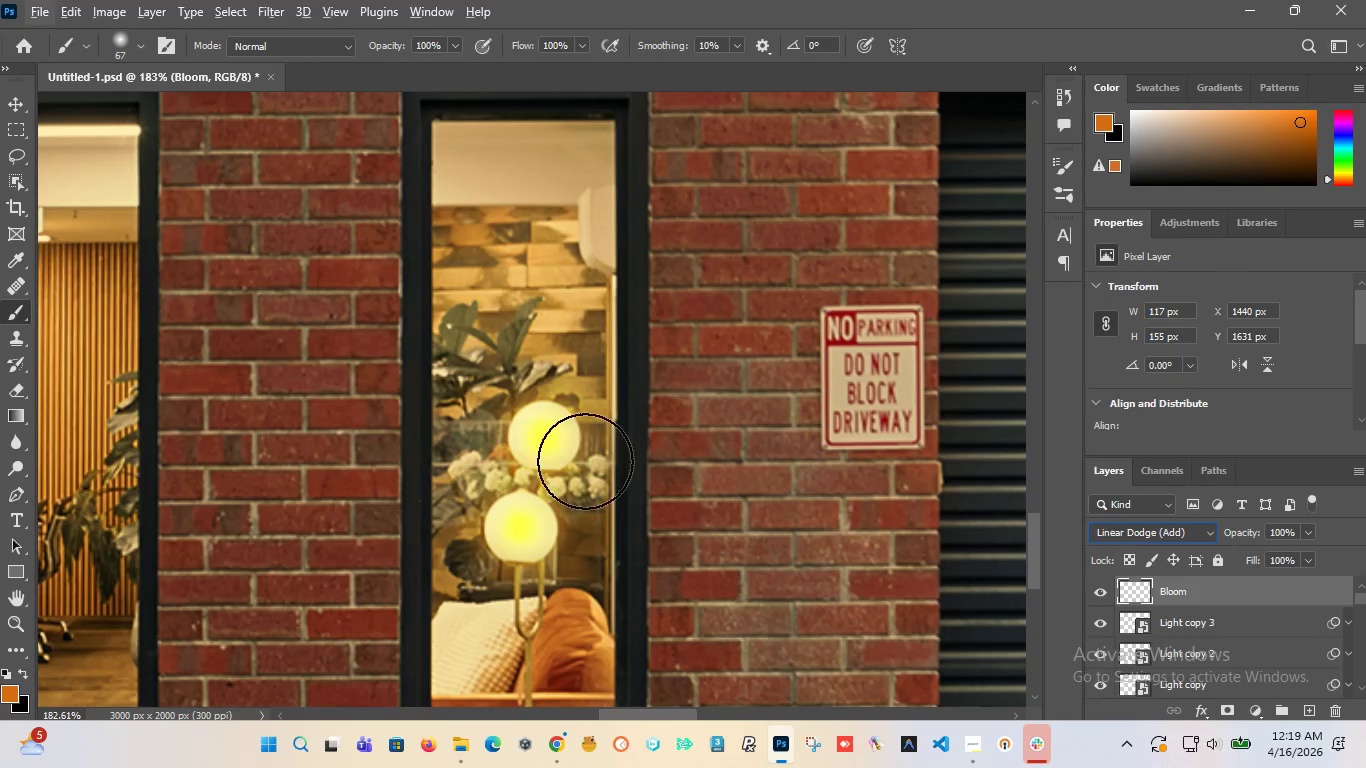 
left_click([11, 107])
 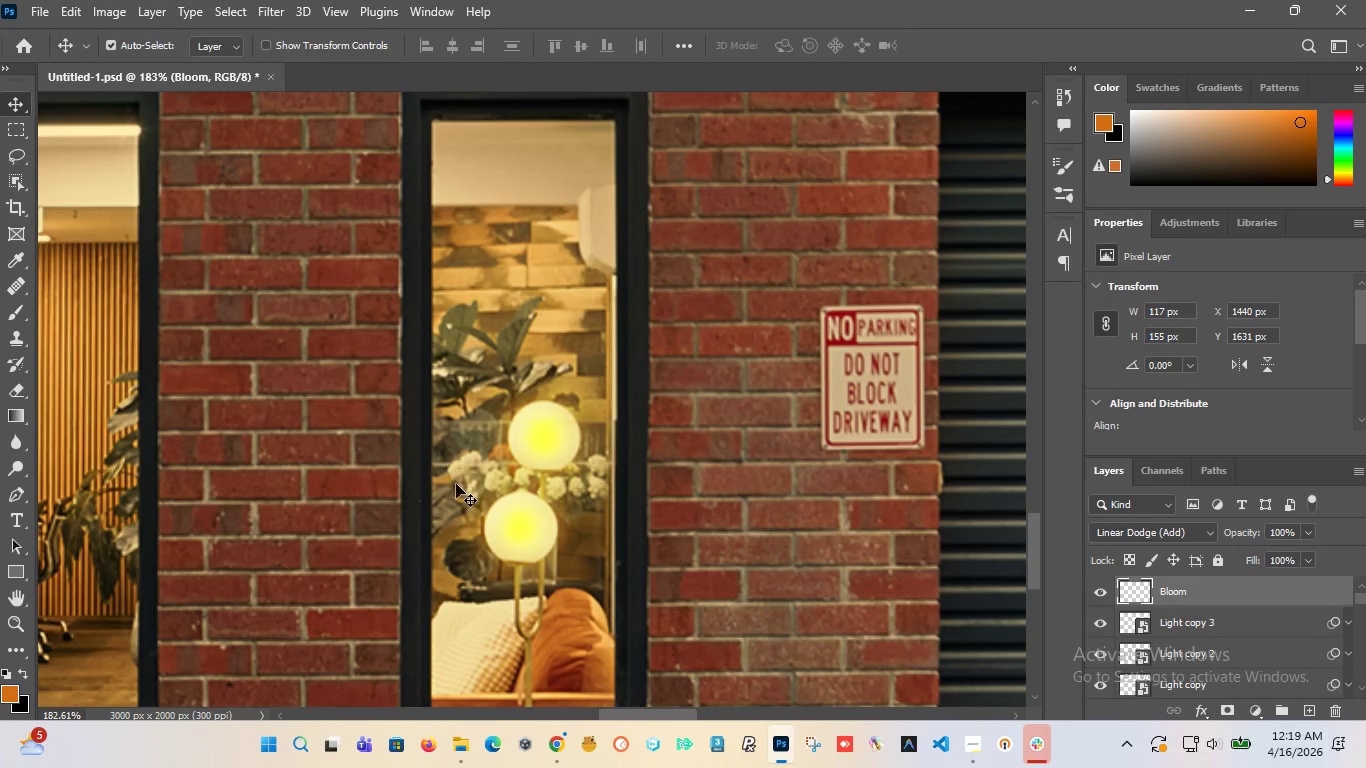 
hold_key(key=AltLeft, duration=1.52)
 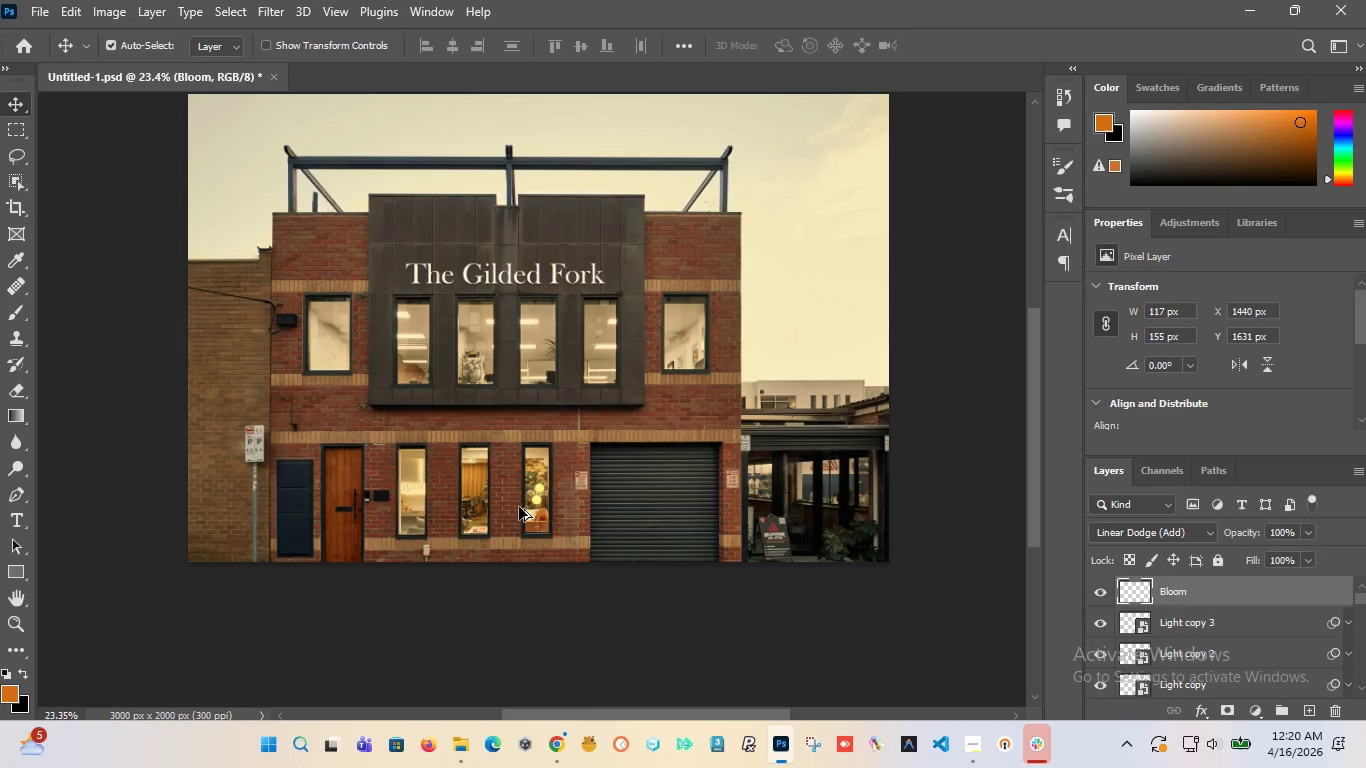 
hold_key(key=AltLeft, duration=1.5)
 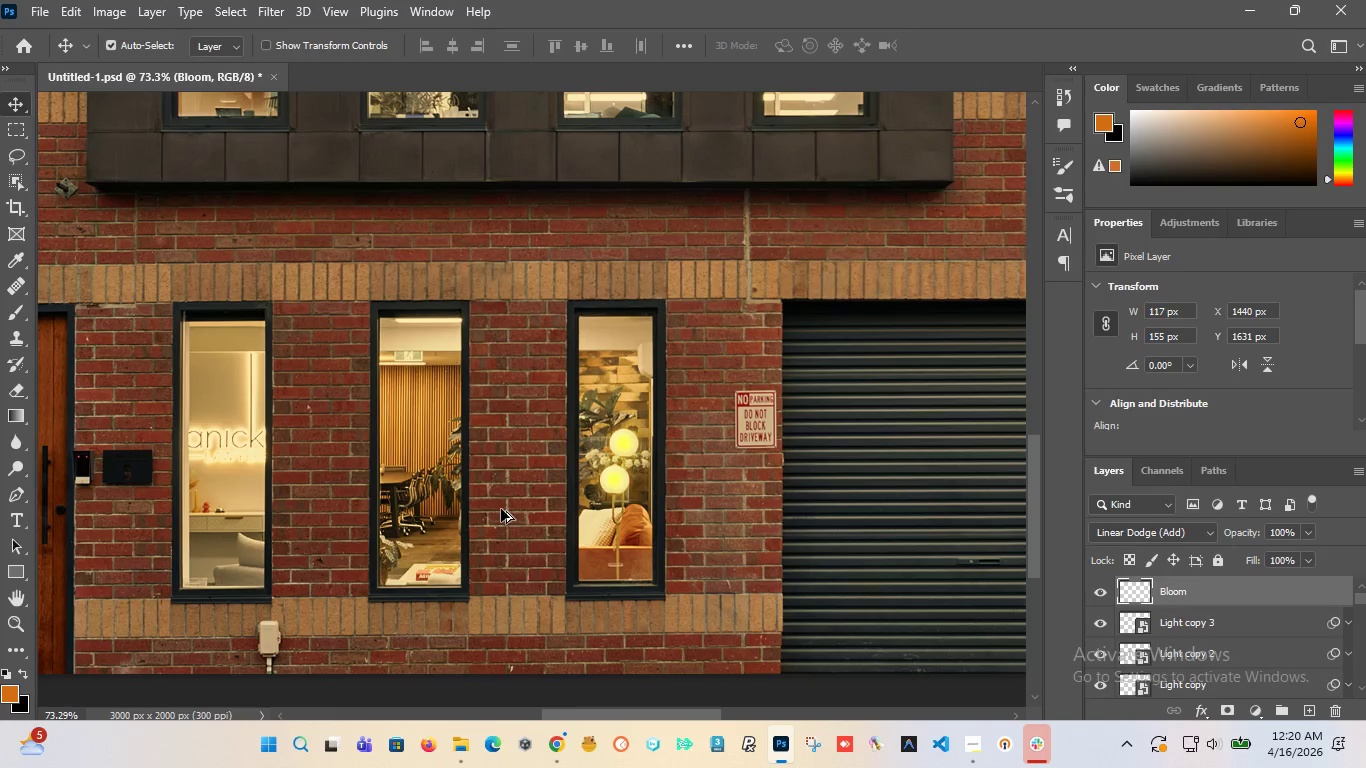 
scroll: coordinate [571, 494], scroll_direction: down, amount: 17.0
 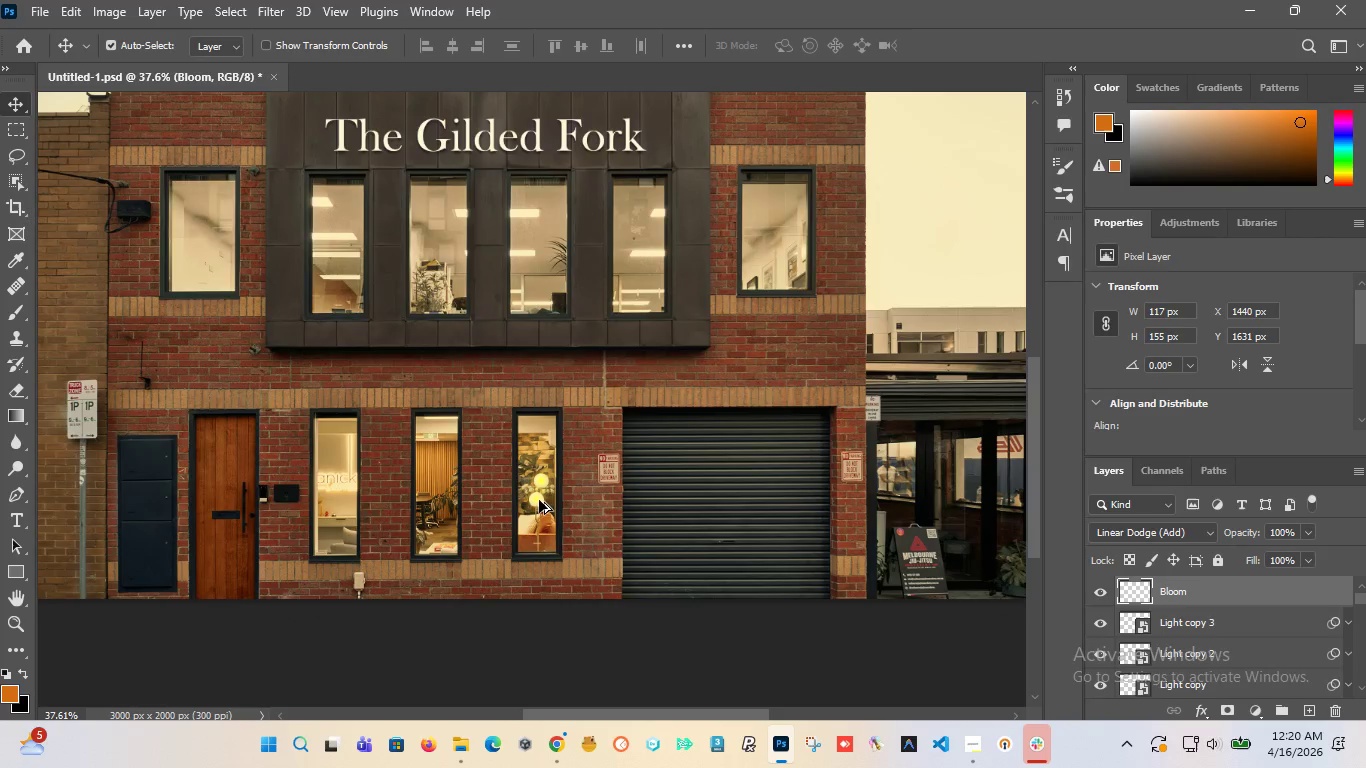 
hold_key(key=AltLeft, duration=1.5)
 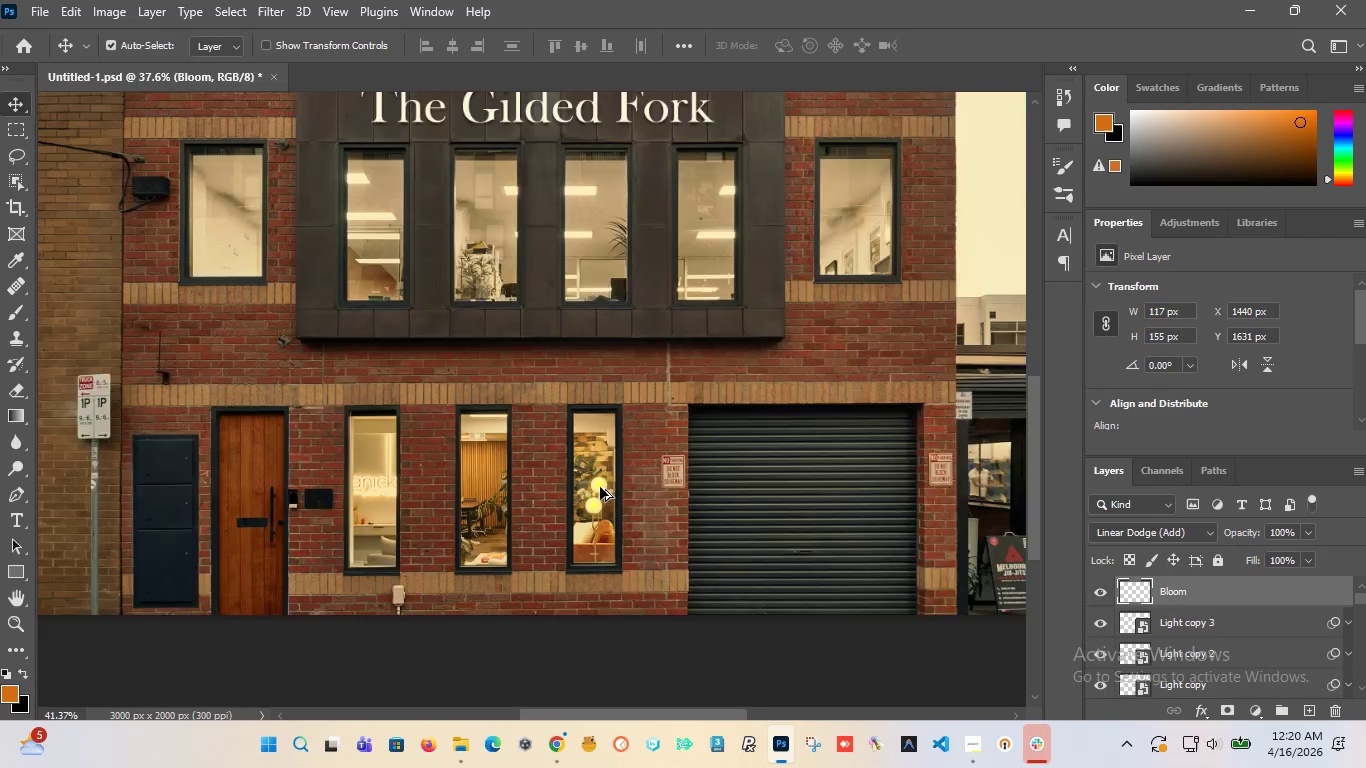 
scroll: coordinate [500, 509], scroll_direction: up, amount: 7.0
 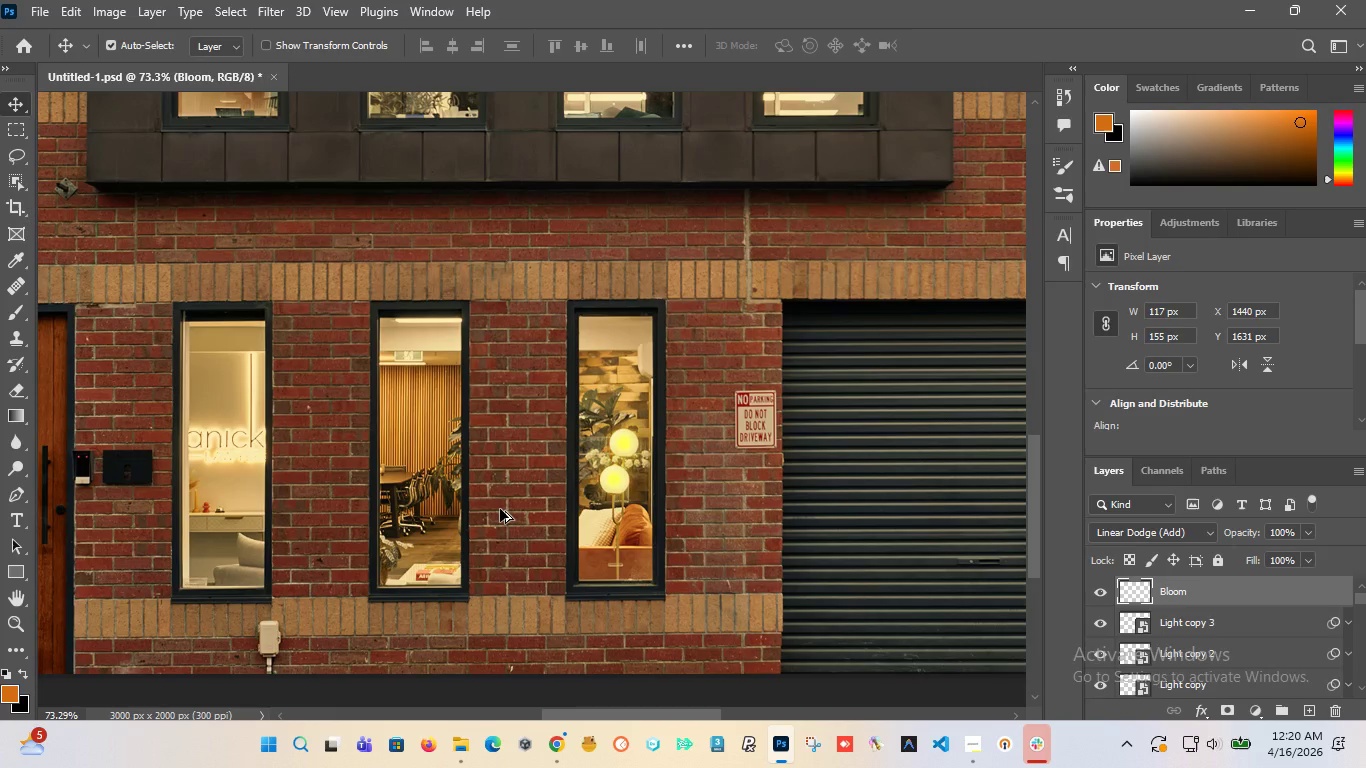 
scroll: coordinate [579, 531], scroll_direction: down, amount: 7.0
 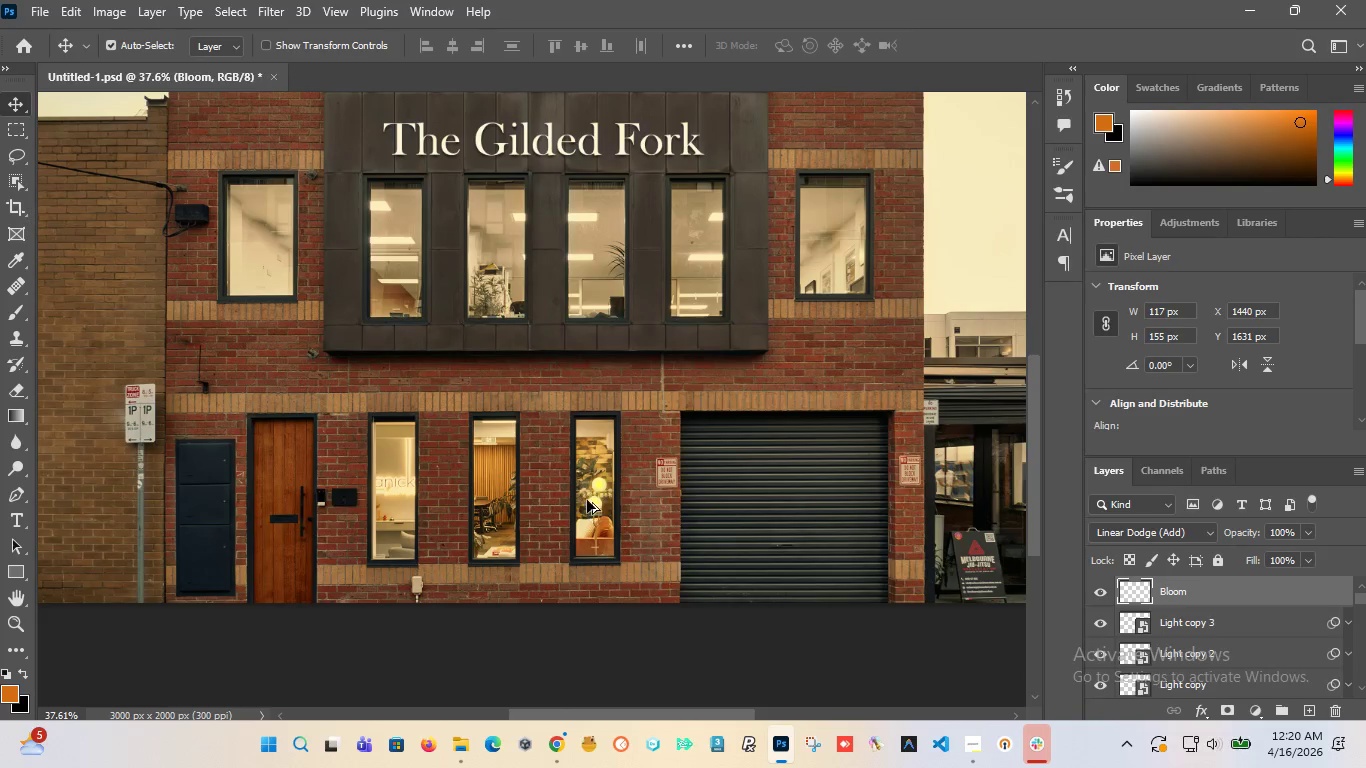 
hold_key(key=AltLeft, duration=1.52)
scroll: coordinate [605, 495], scroll_direction: up, amount: 11.0
 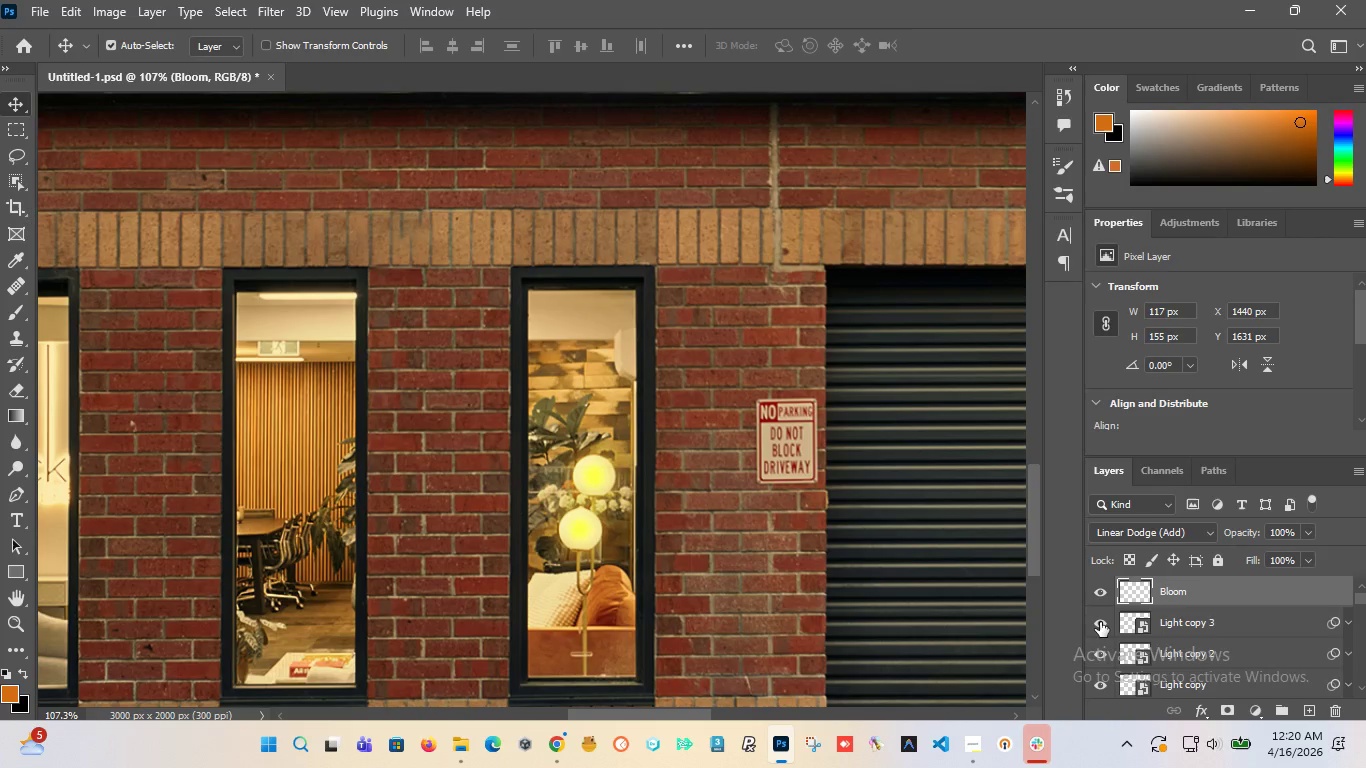 
left_click([1100, 623])
 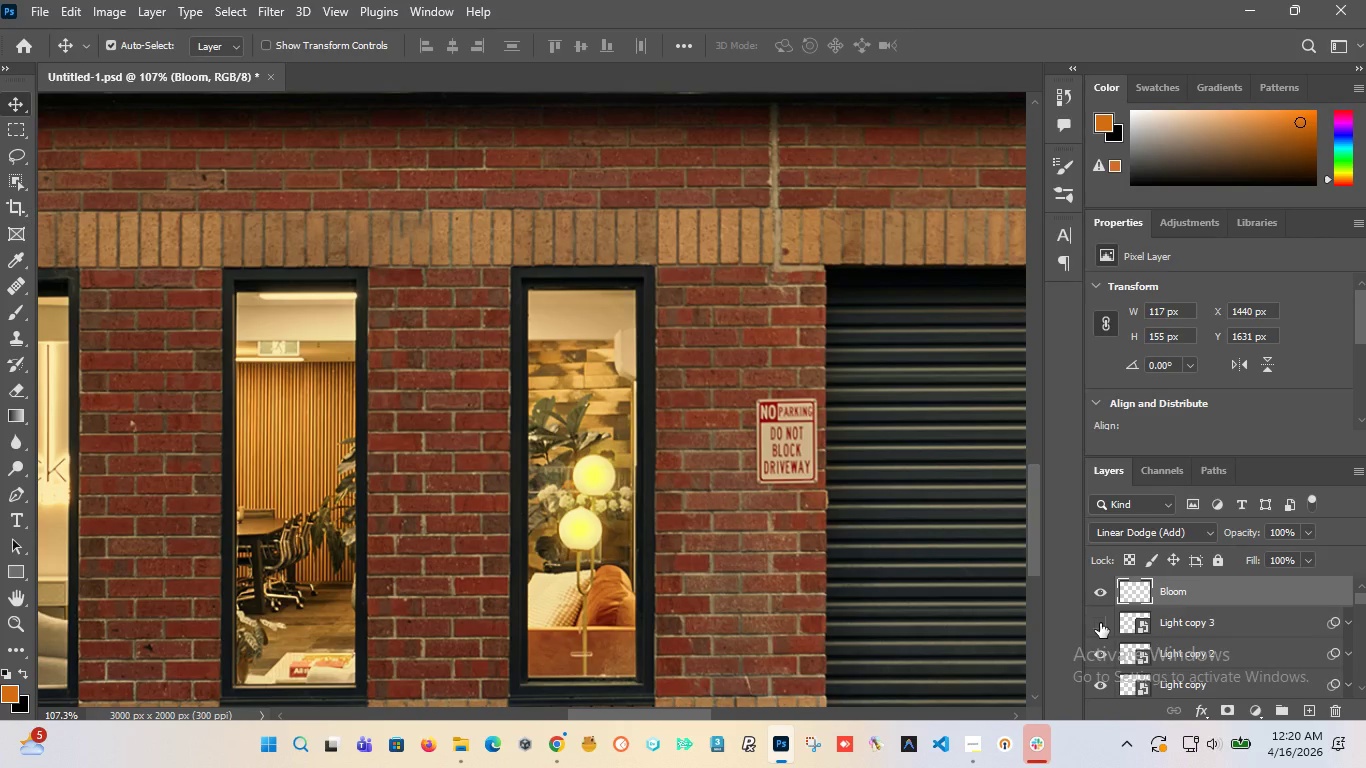 
left_click([1100, 623])
 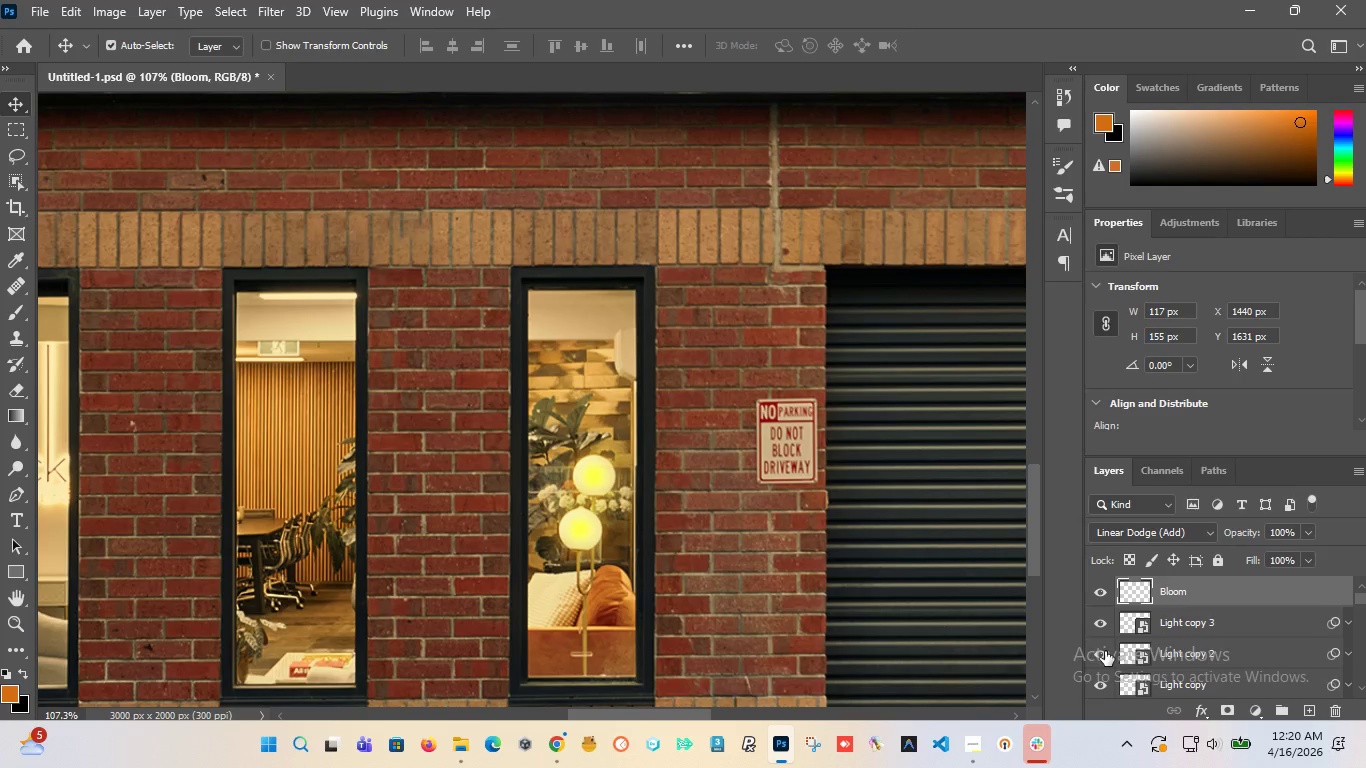 
left_click([1105, 651])
 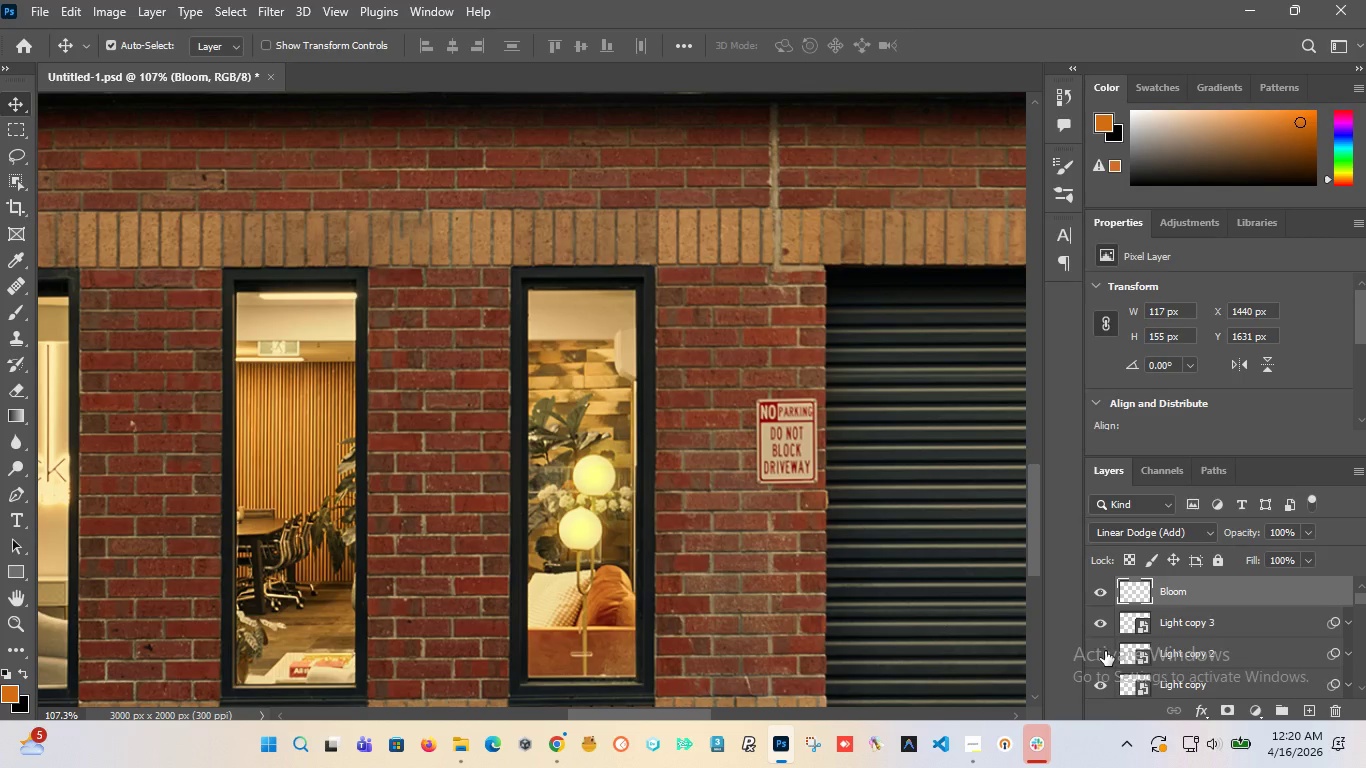 
left_click([1105, 651])
 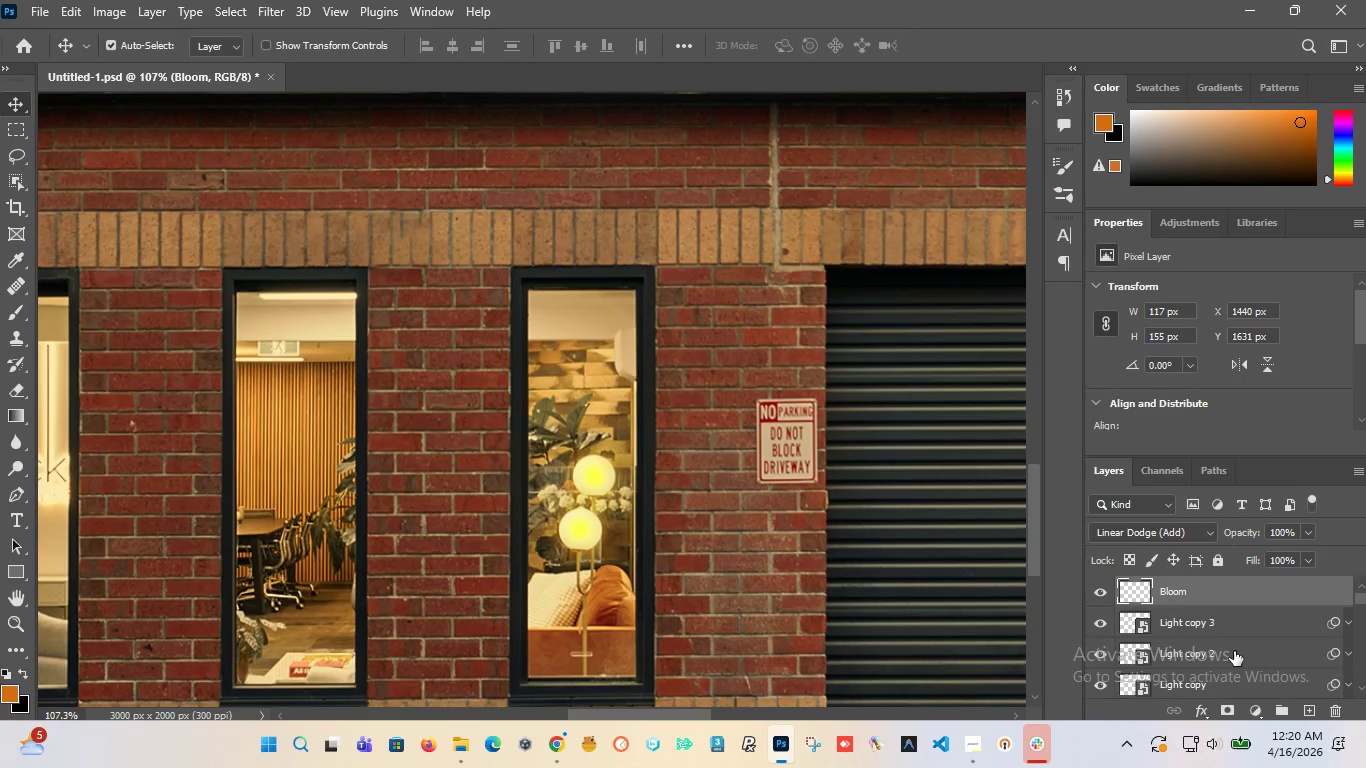 
left_click([1234, 651])
 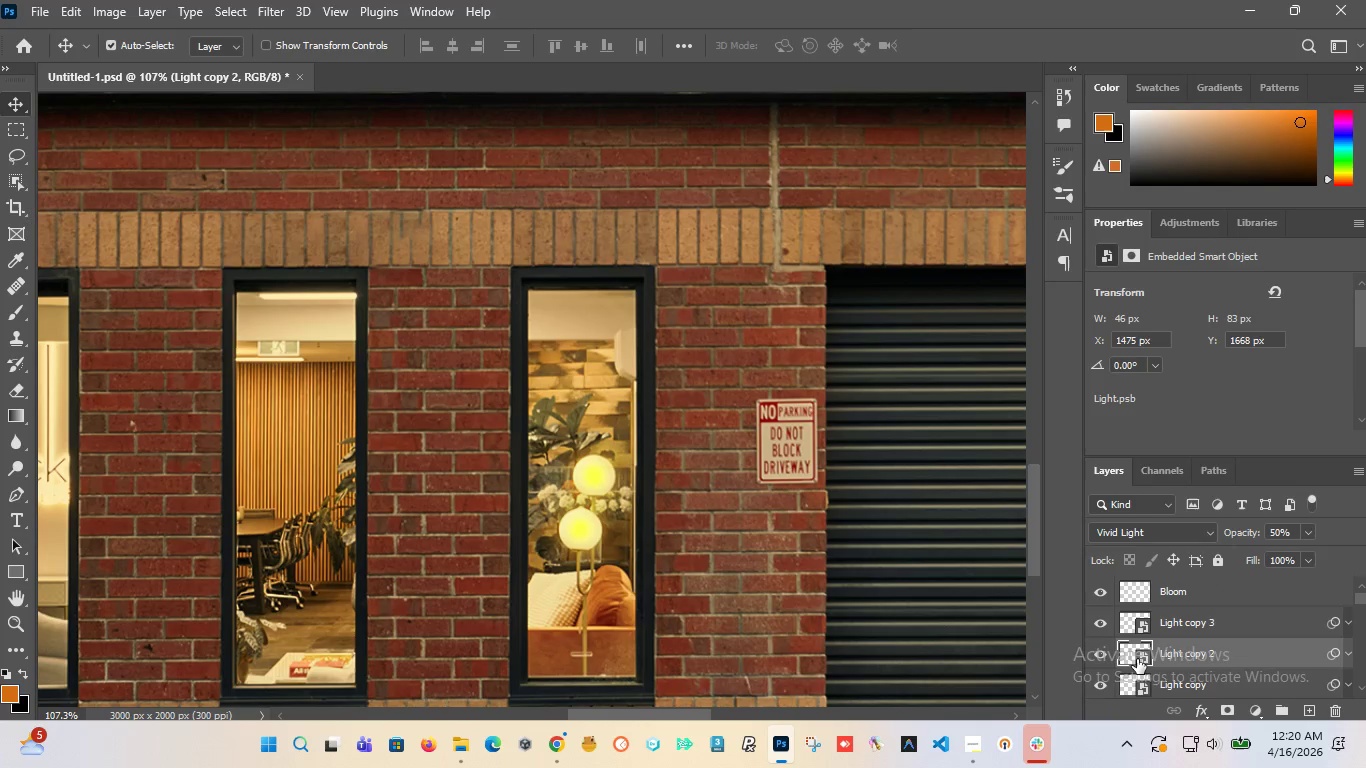 
left_click([1096, 654])
 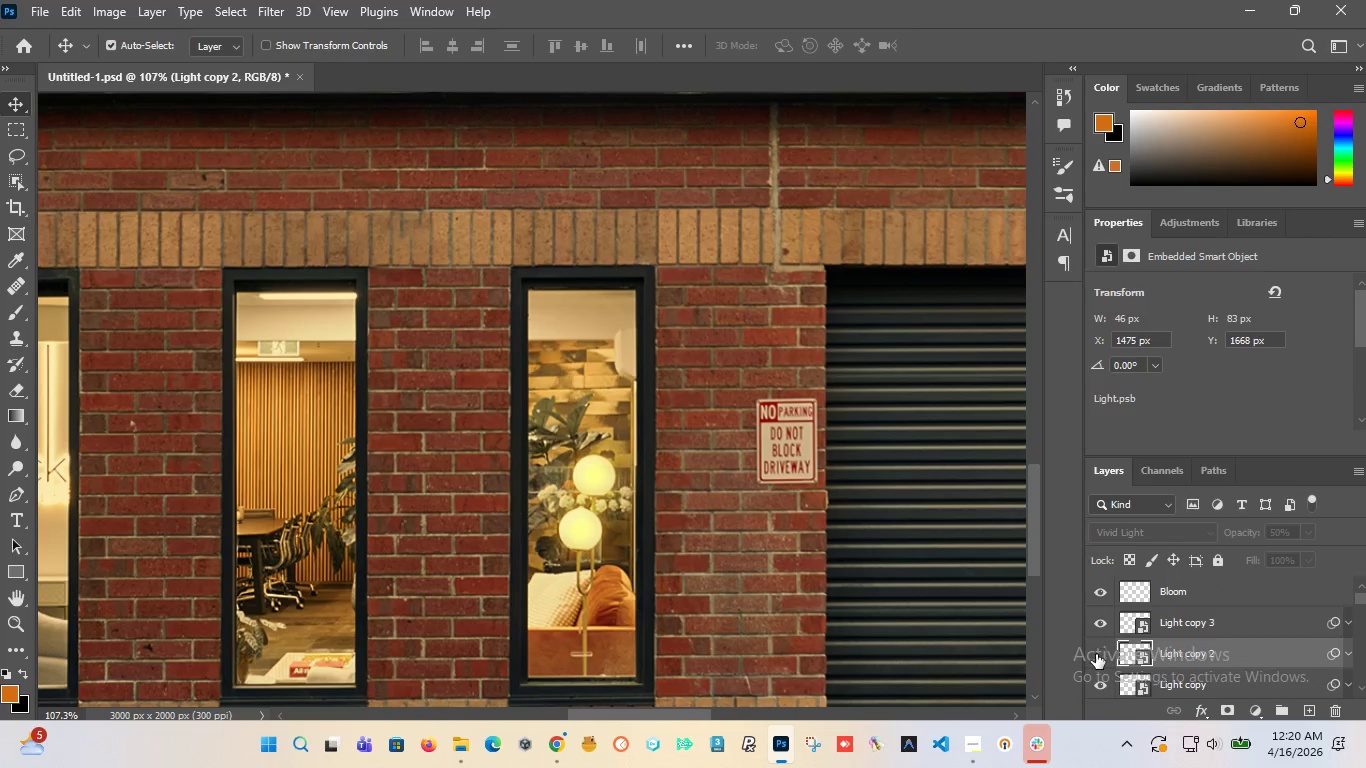 
left_click([1096, 654])
 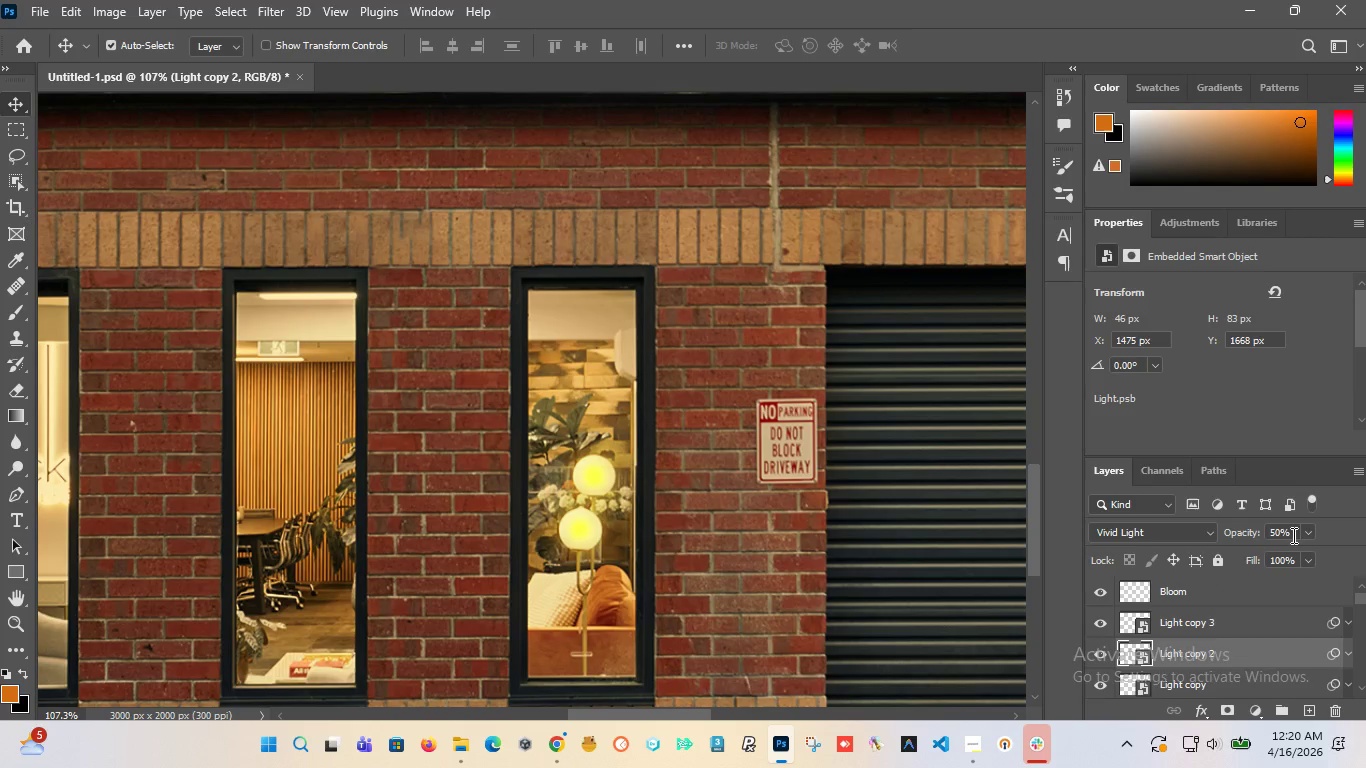 
left_click_drag(start_coordinate=[1292, 535], to_coordinate=[1162, 524])
 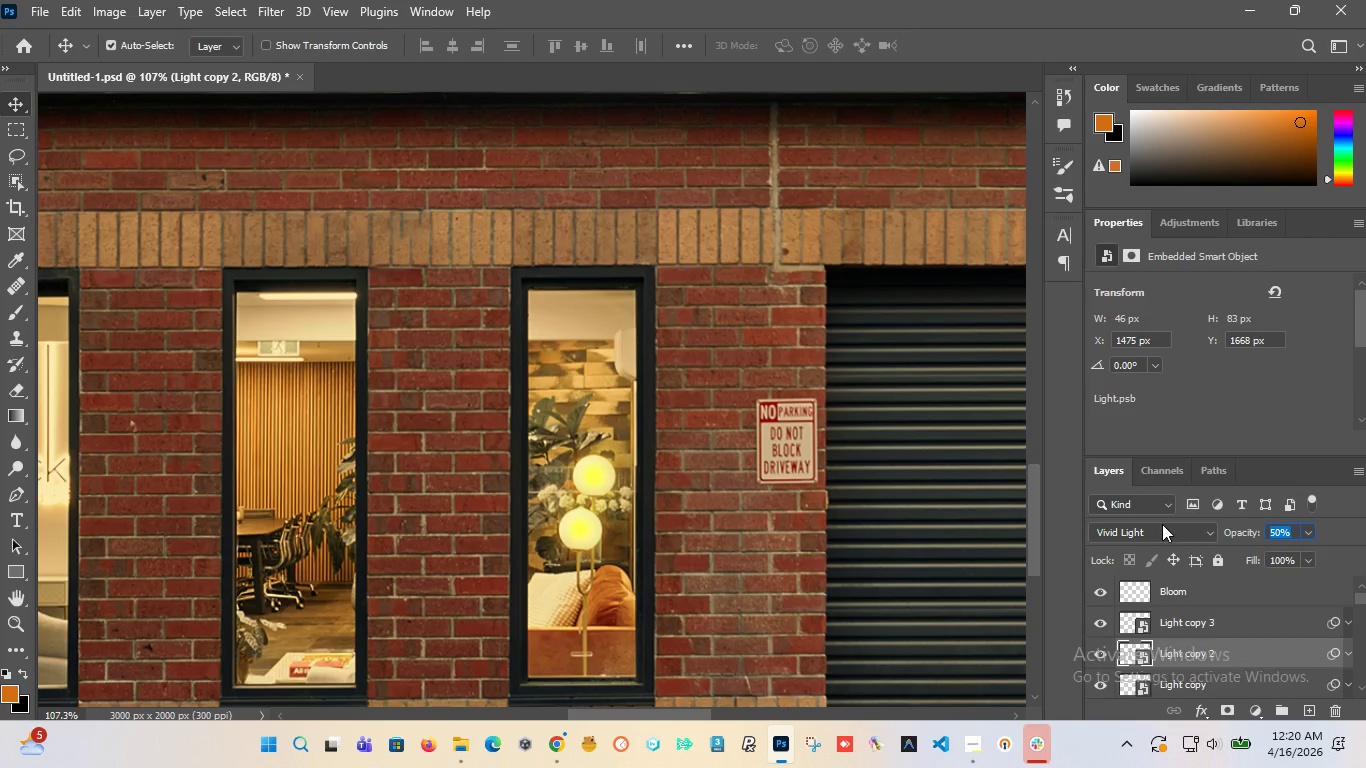 
type(30)
 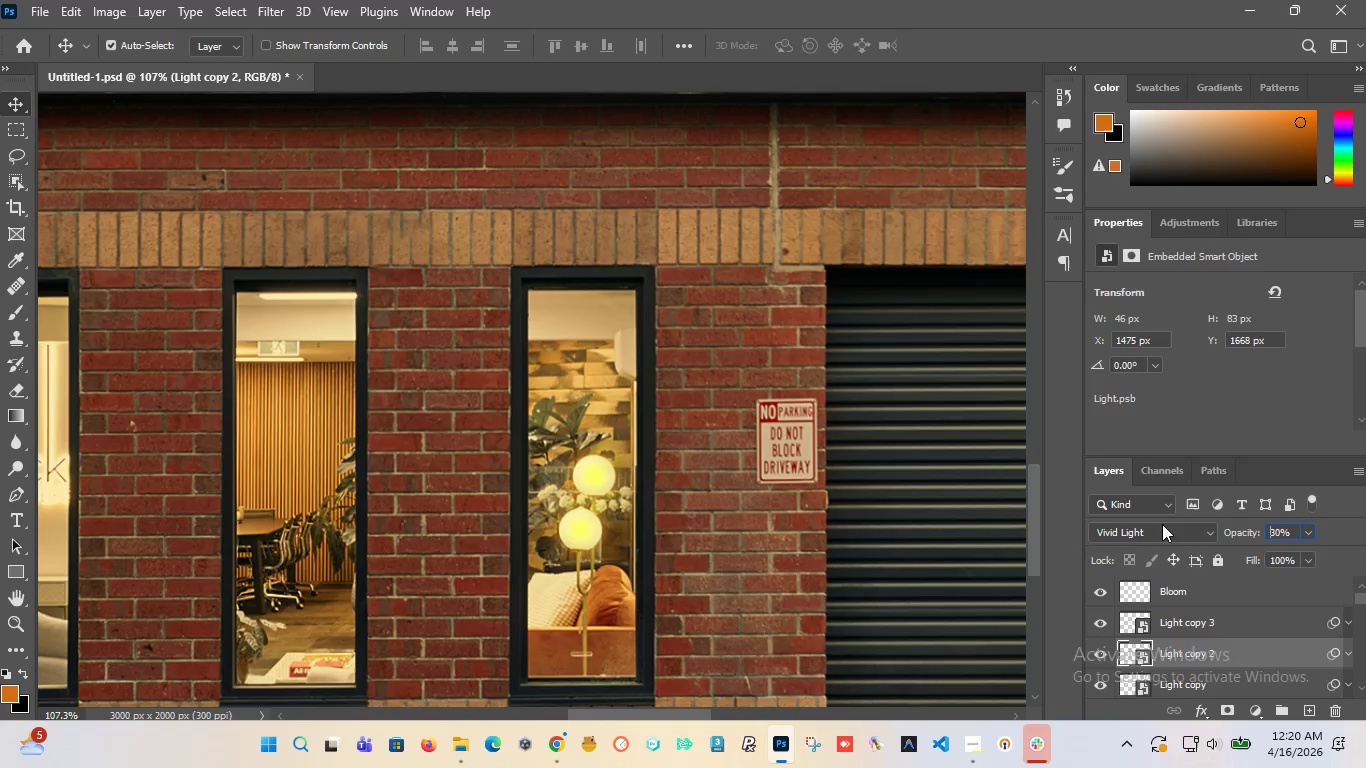 
key(Enter)
 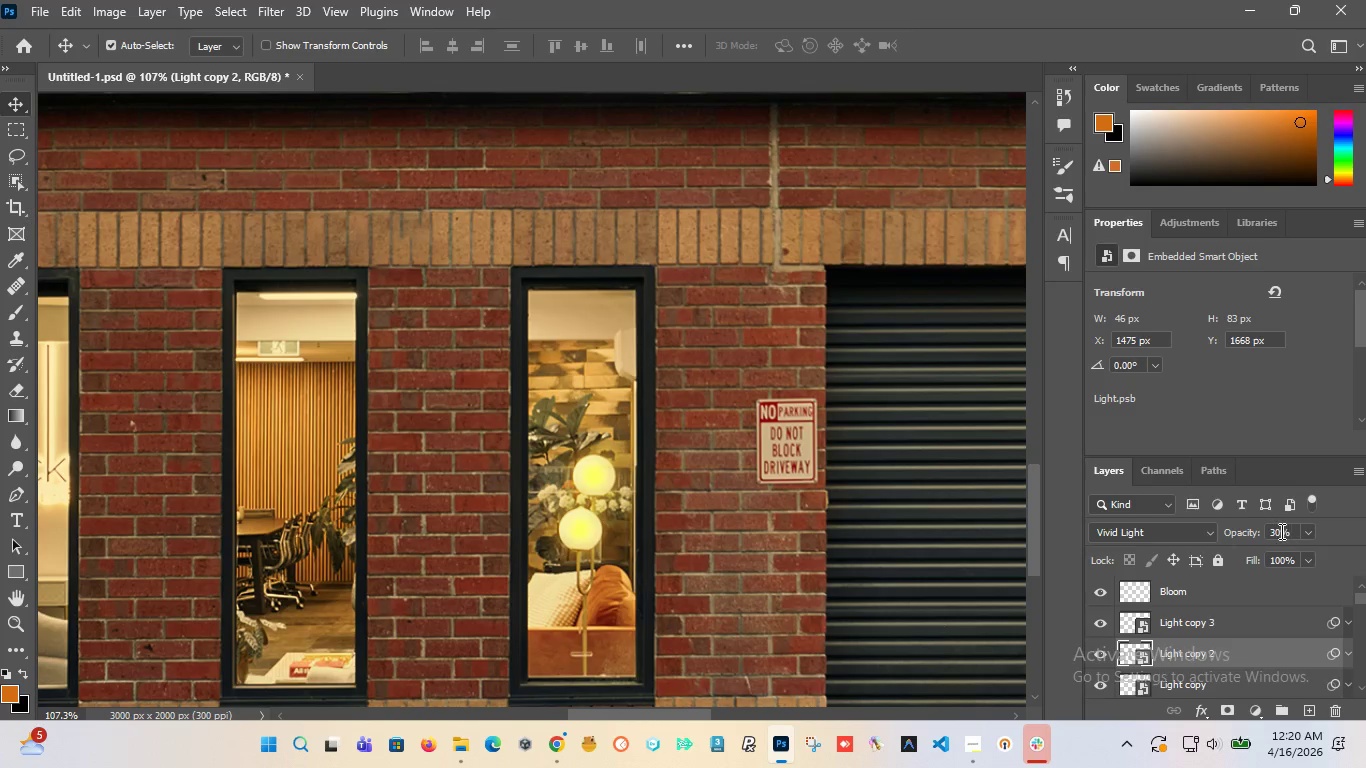 
left_click_drag(start_coordinate=[1246, 531], to_coordinate=[1097, 532])
 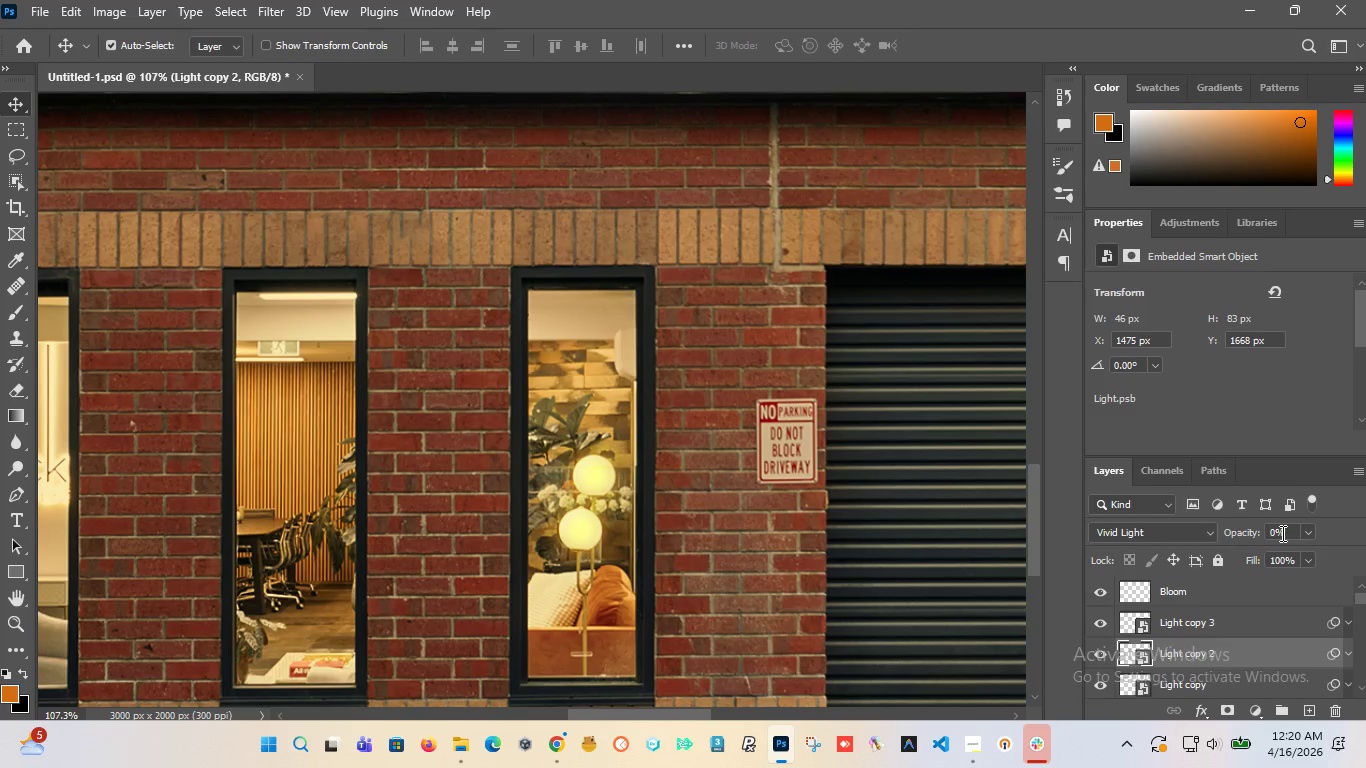 
left_click_drag(start_coordinate=[1290, 533], to_coordinate=[1232, 533])
 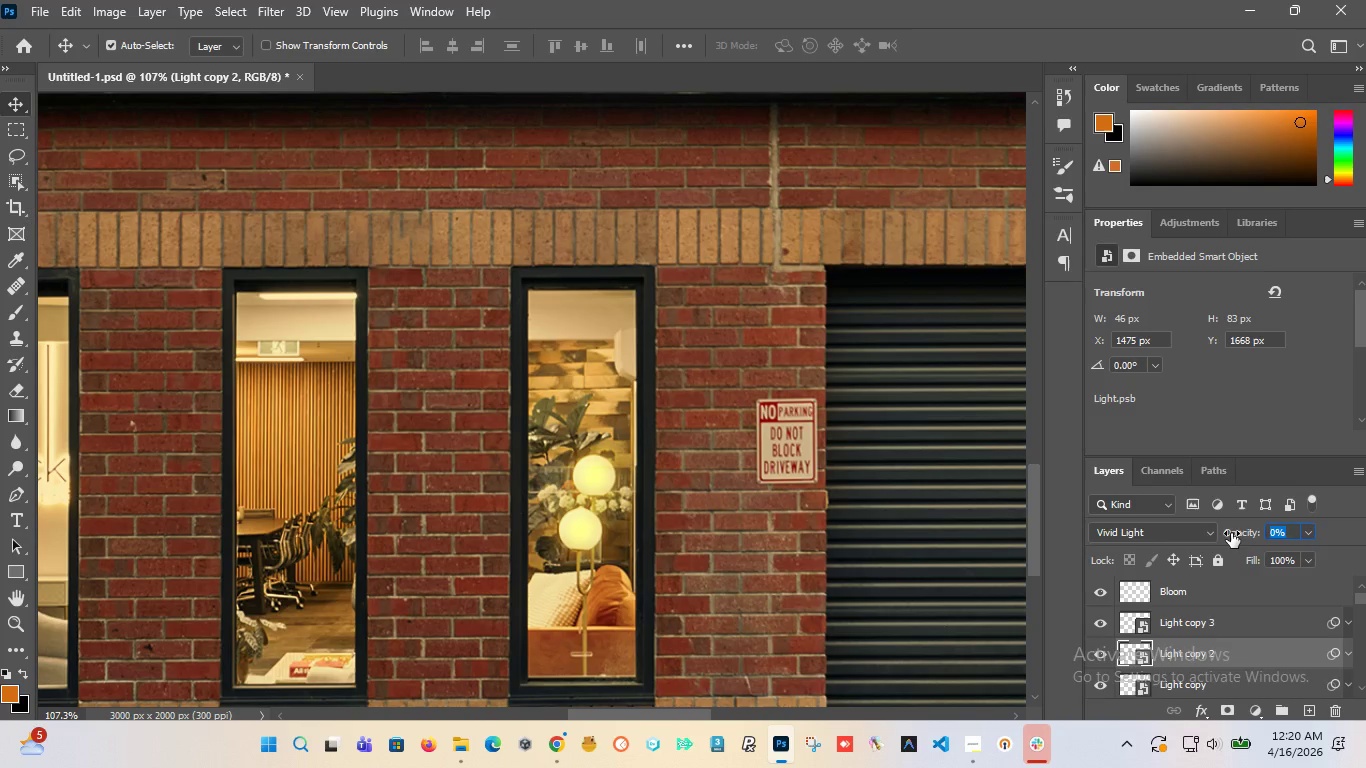 
type(15)
 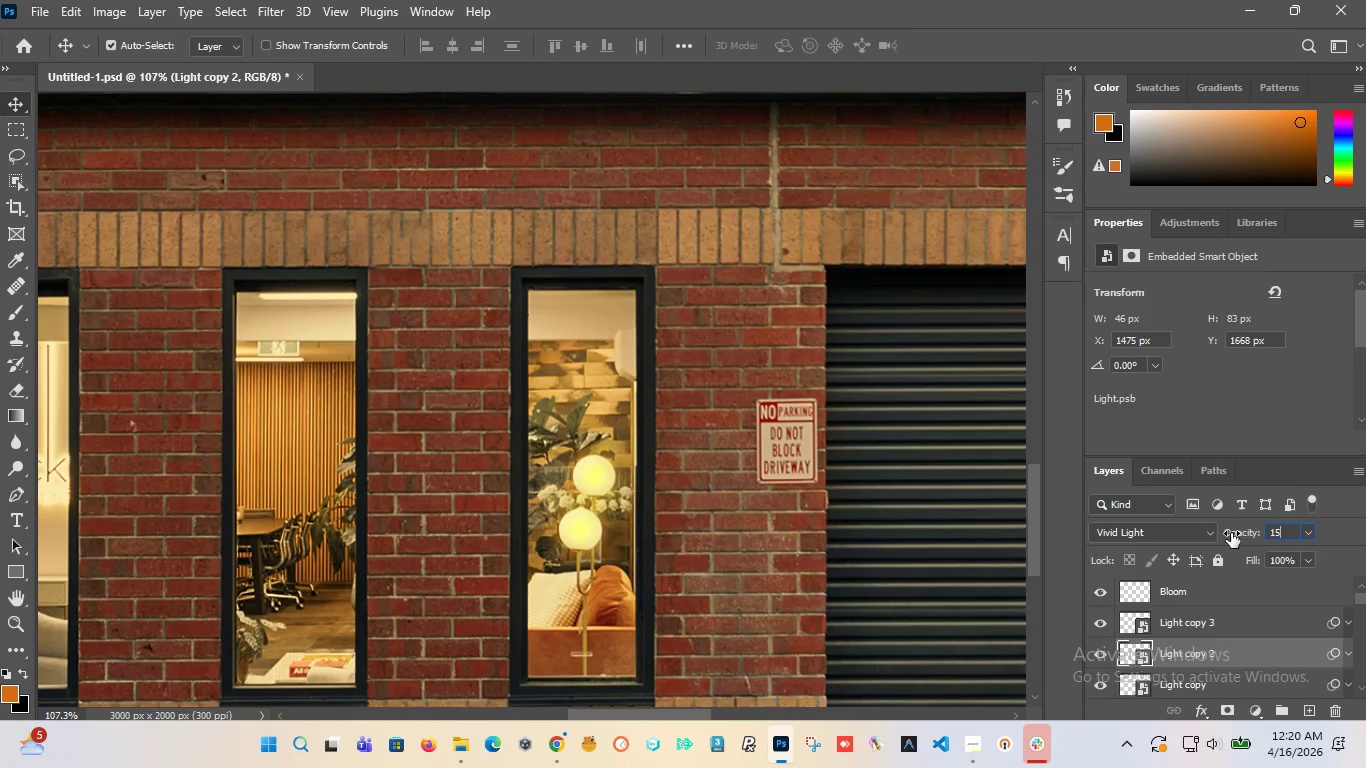 
key(Enter)
 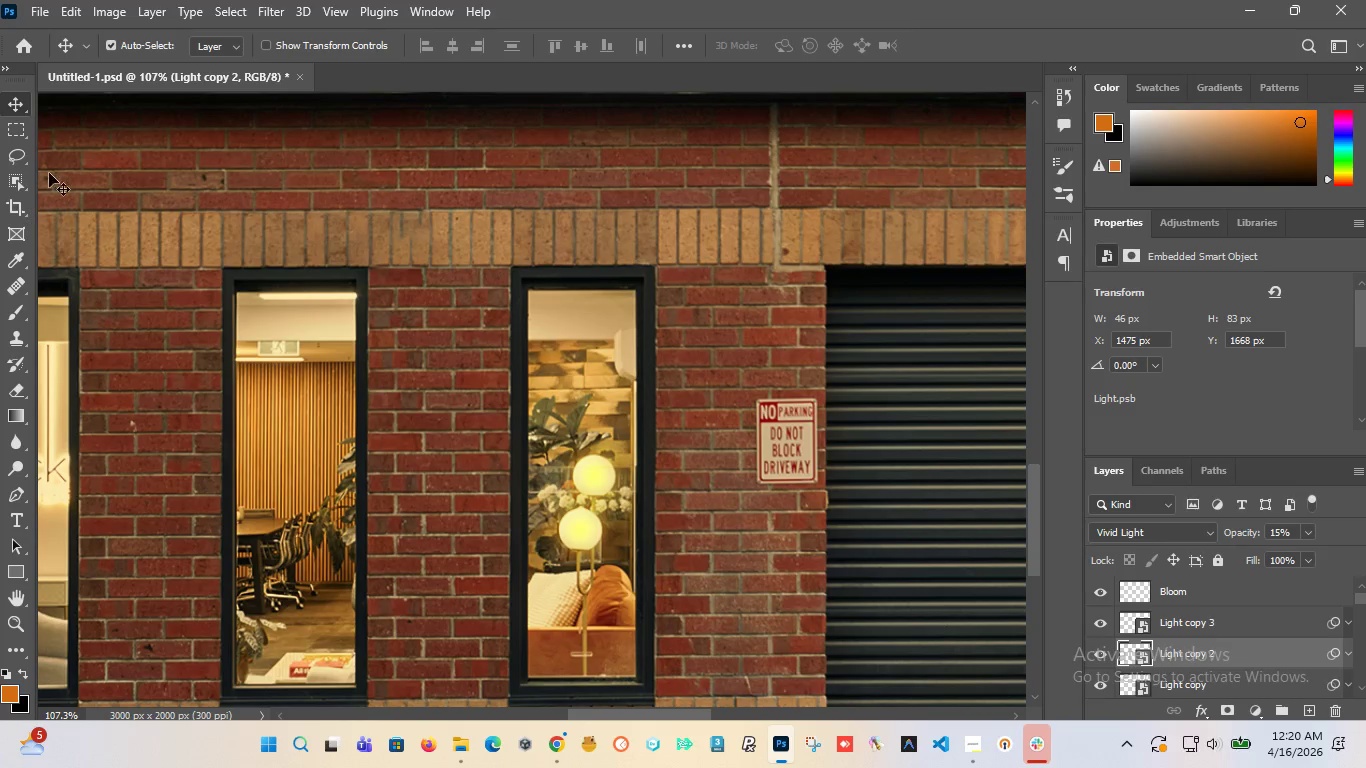 
hold_key(key=AltLeft, duration=1.51)
hold_key(key=AltLeft, duration=1.5)
scroll: coordinate [492, 493], scroll_direction: down, amount: 11.0
 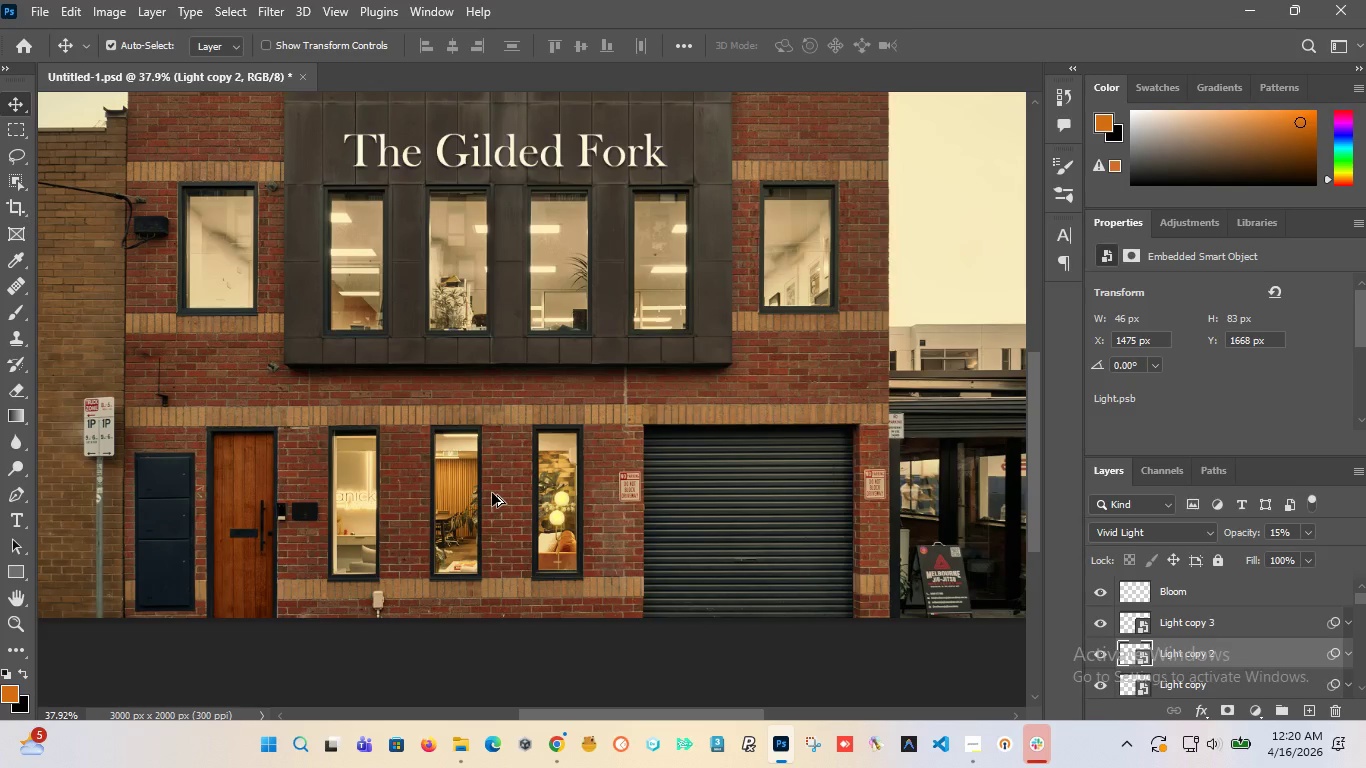 
hold_key(key=AltLeft, duration=1.5)
 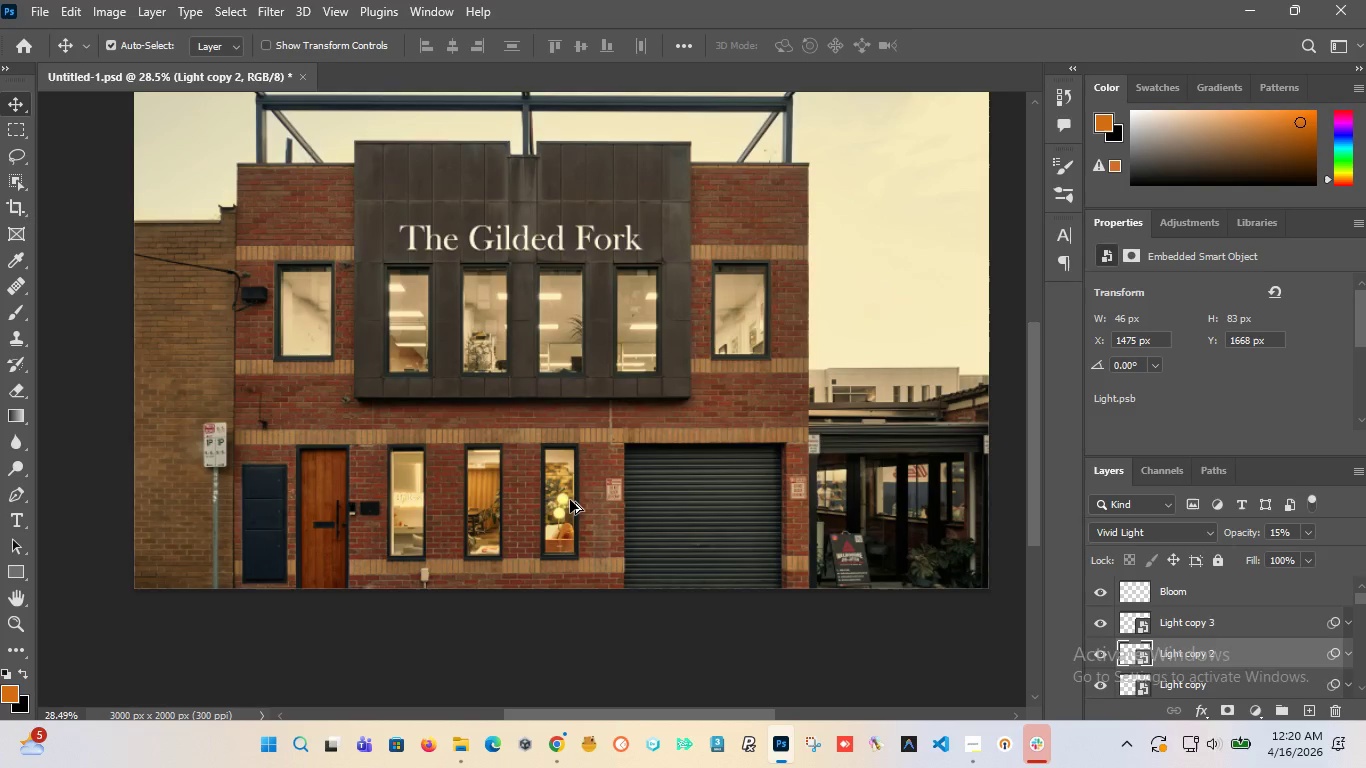 
hold_key(key=AltLeft, duration=1.11)
scroll: coordinate [570, 500], scroll_direction: none, amount: 0.0
 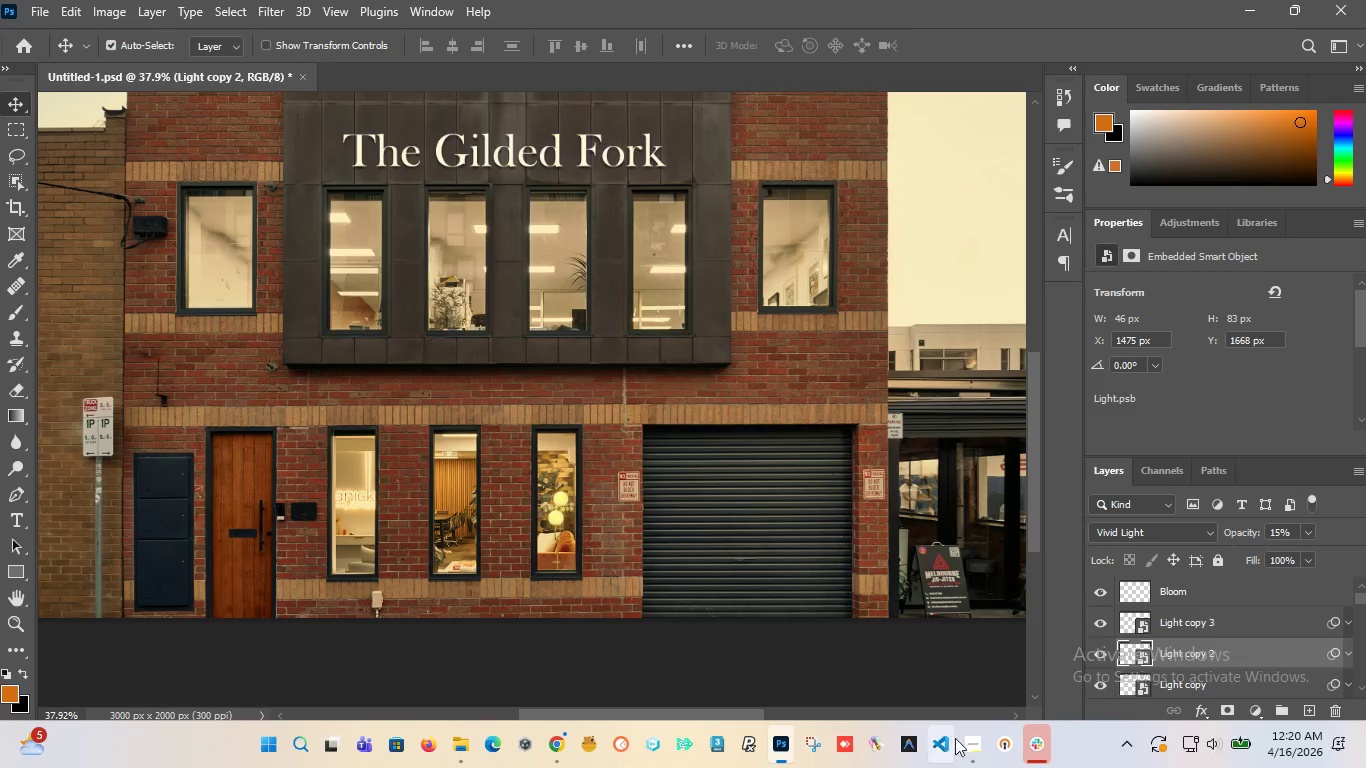 
left_click([969, 736])